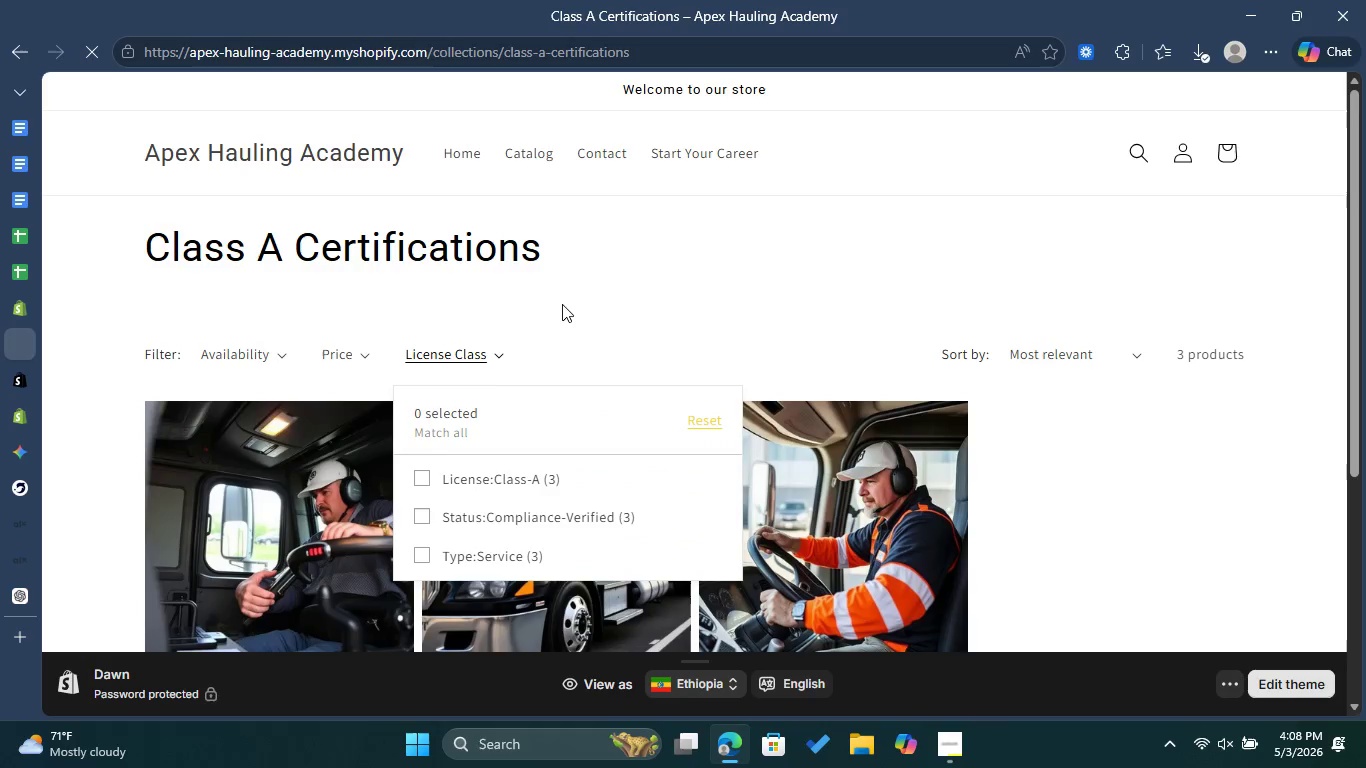 
double_click([491, 351])
 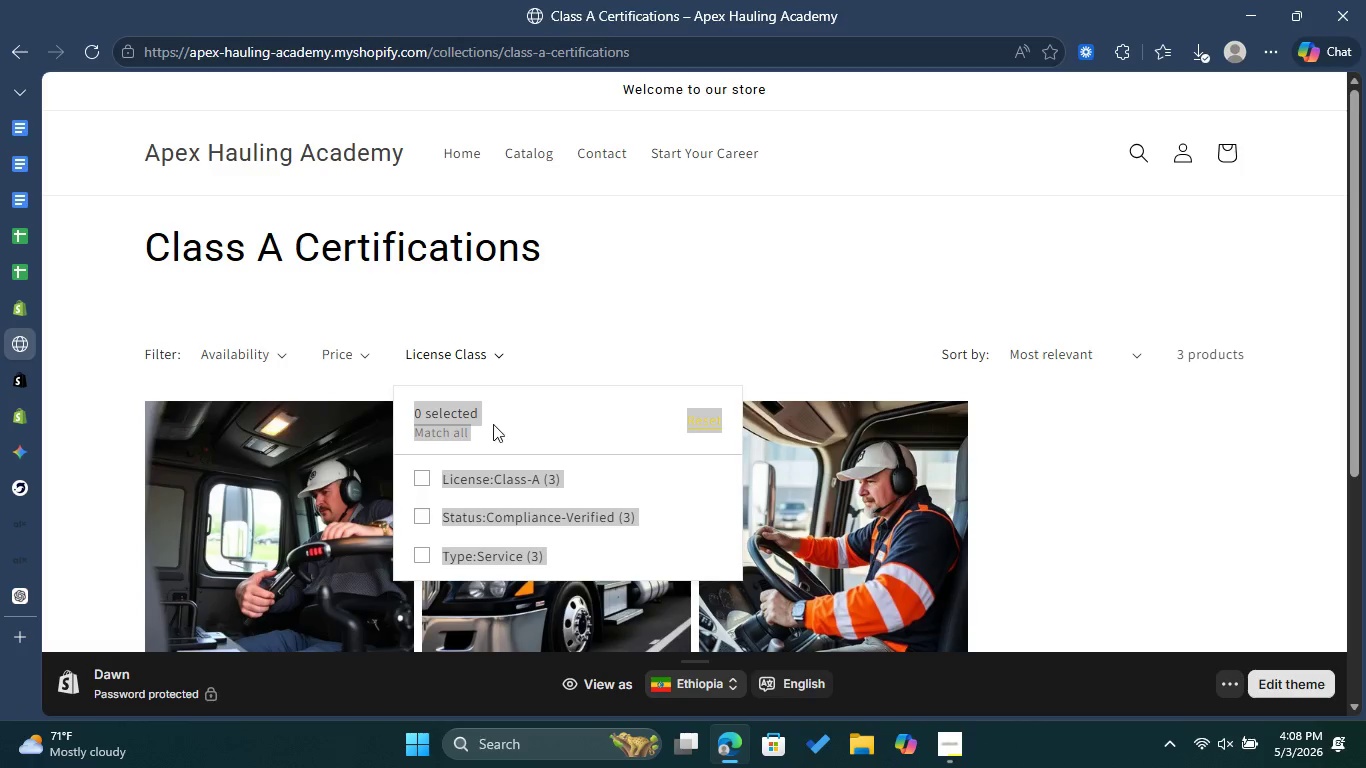 
left_click([470, 425])
 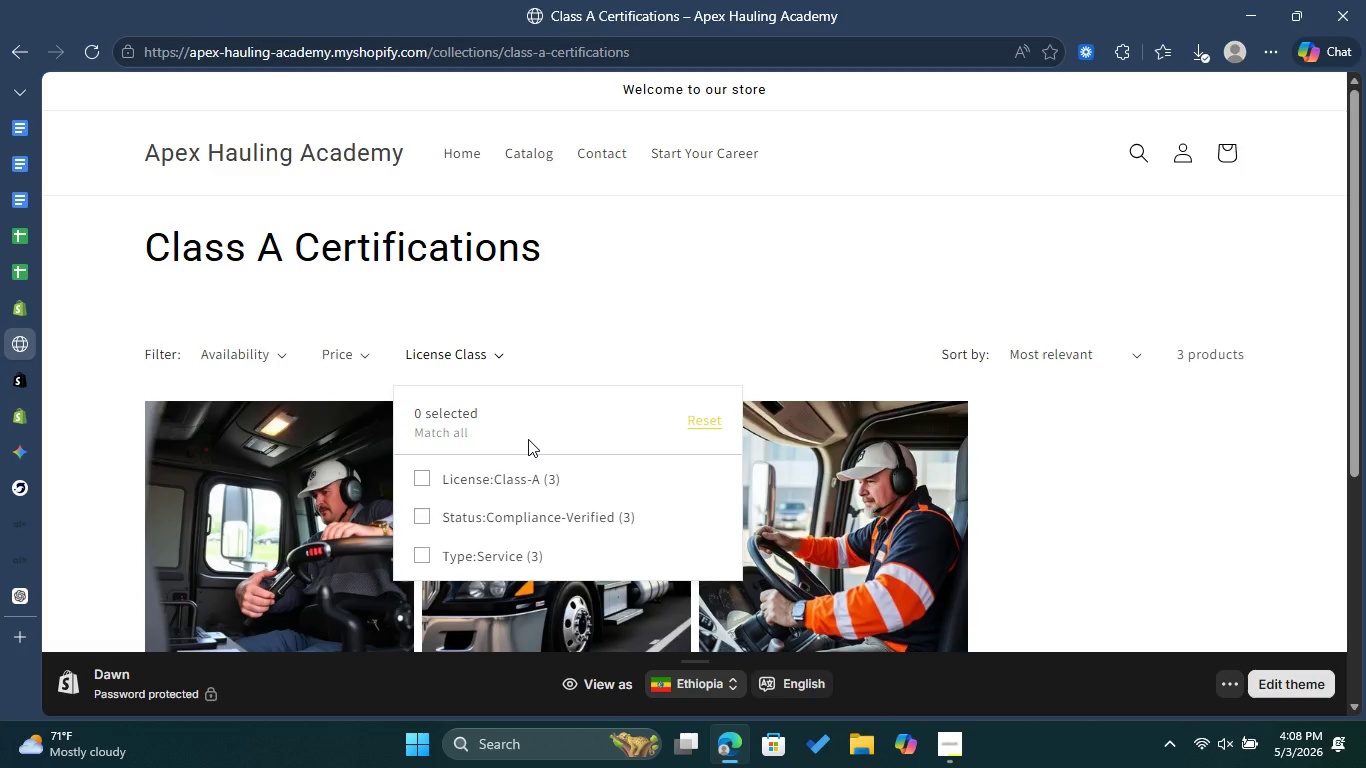 
left_click([562, 342])
 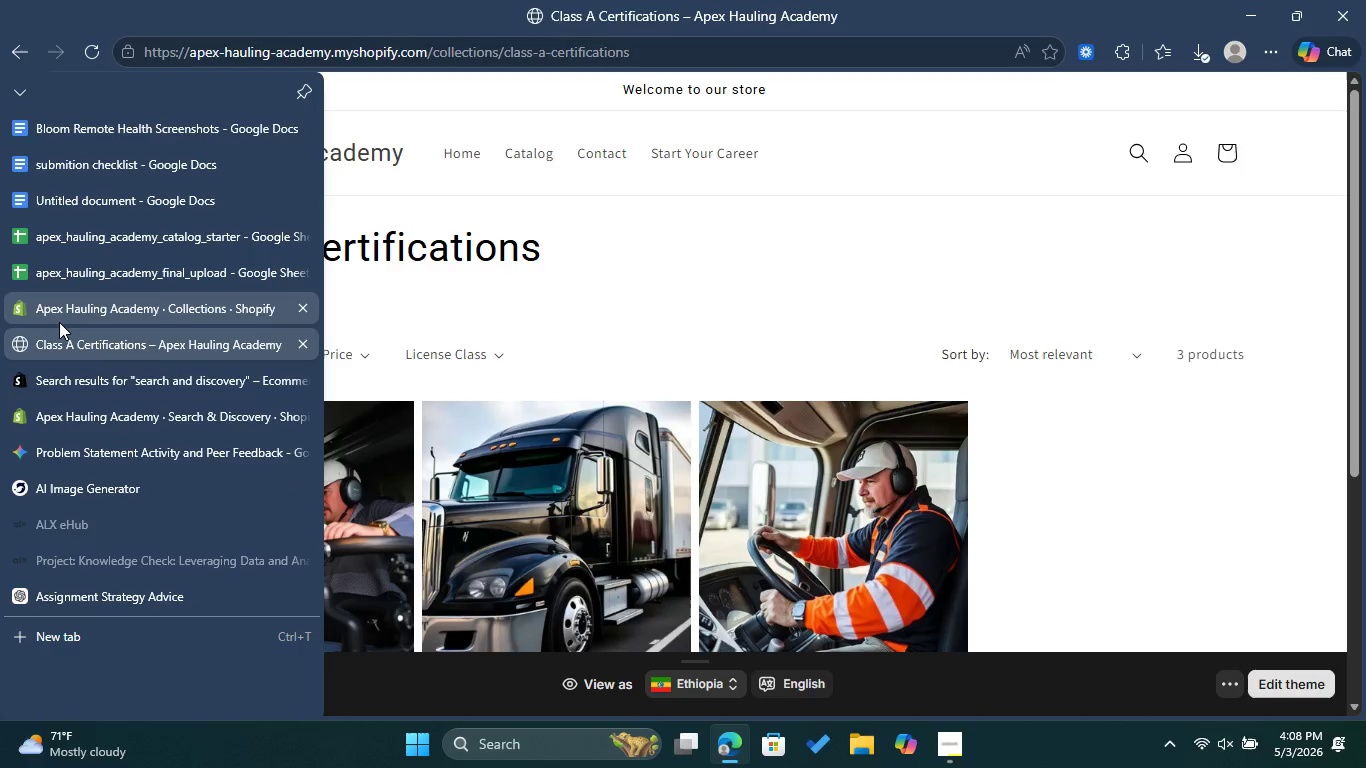 
left_click([81, 407])
 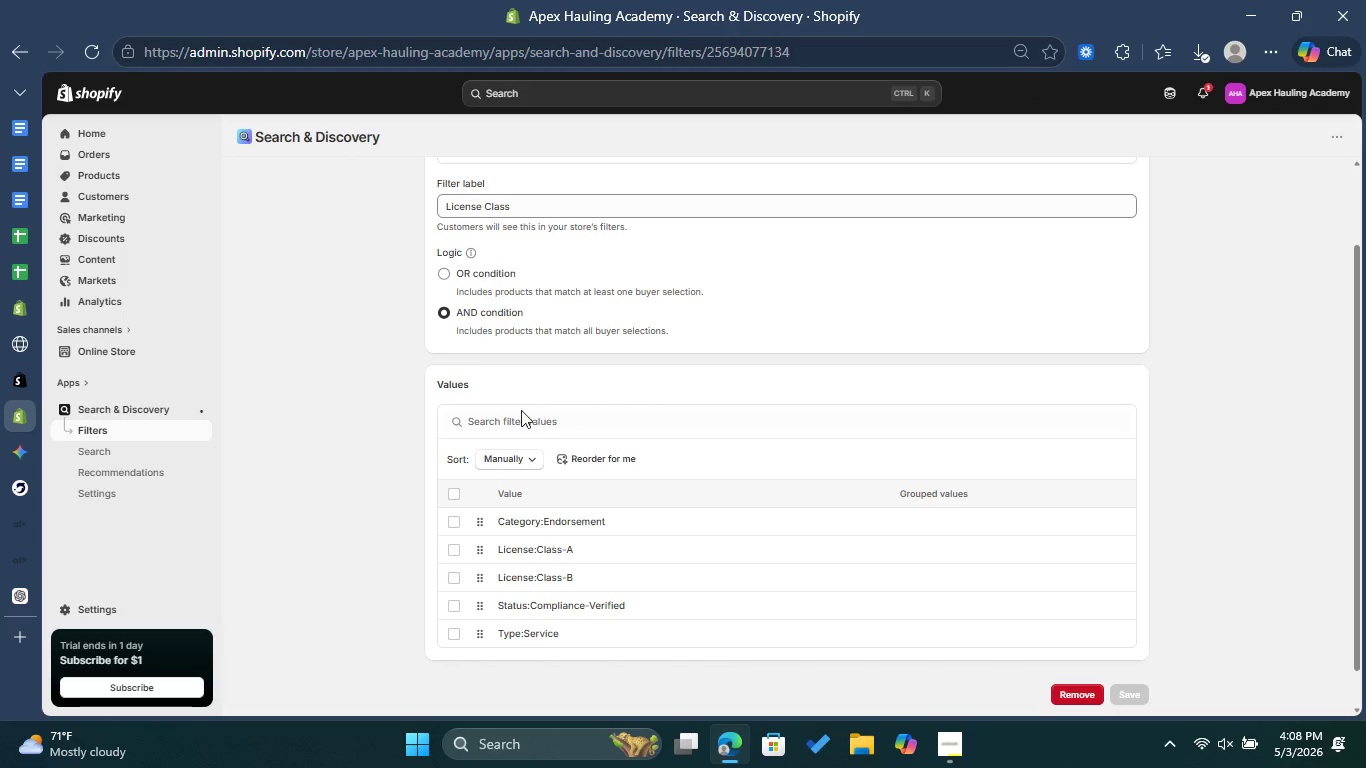 
left_click([448, 277])
 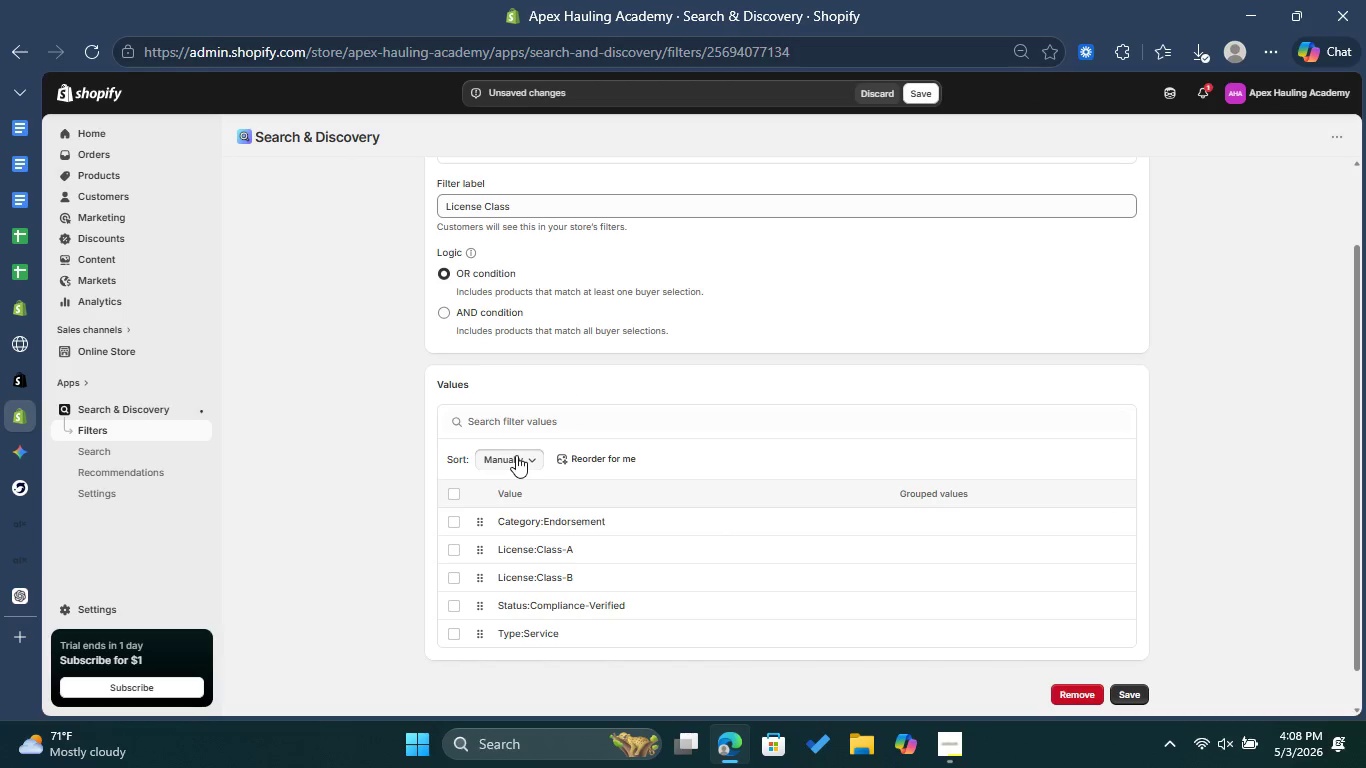 
double_click([516, 455])
 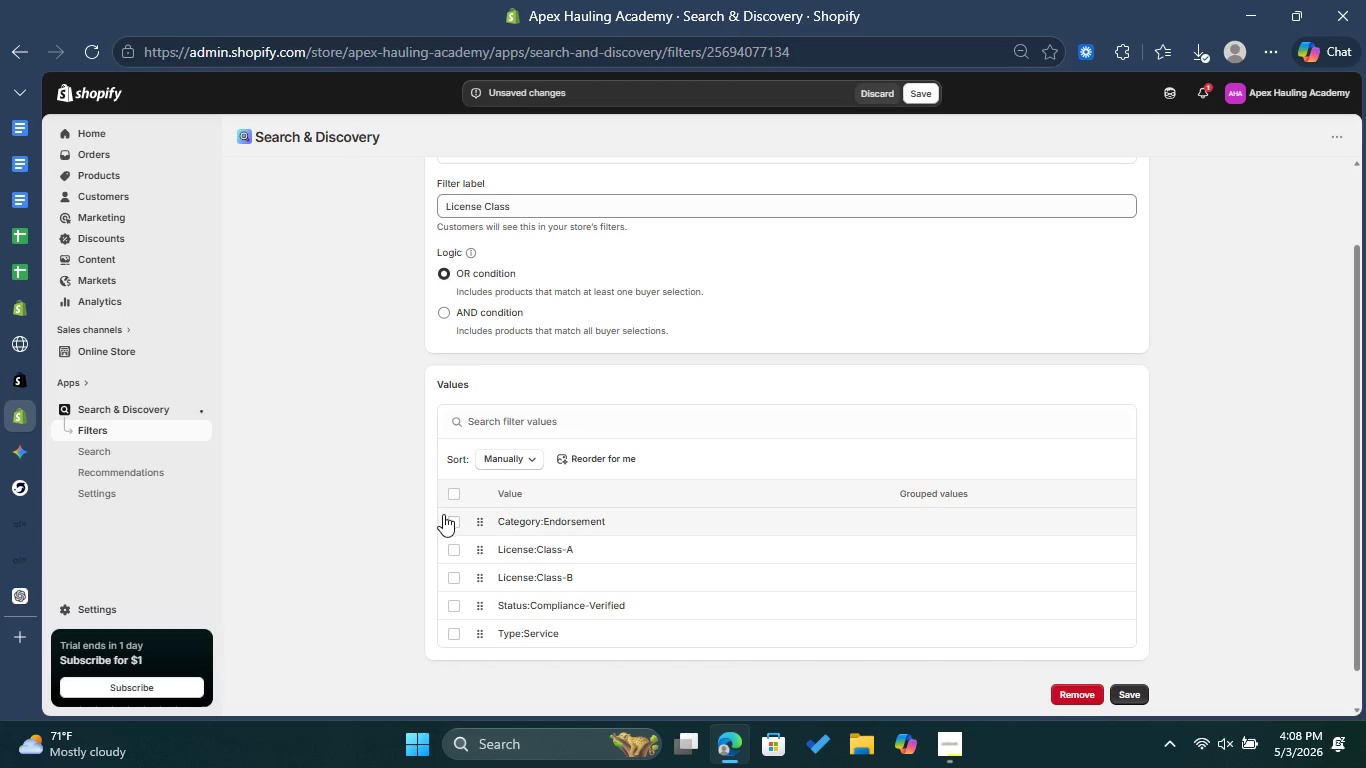 
left_click([456, 523])
 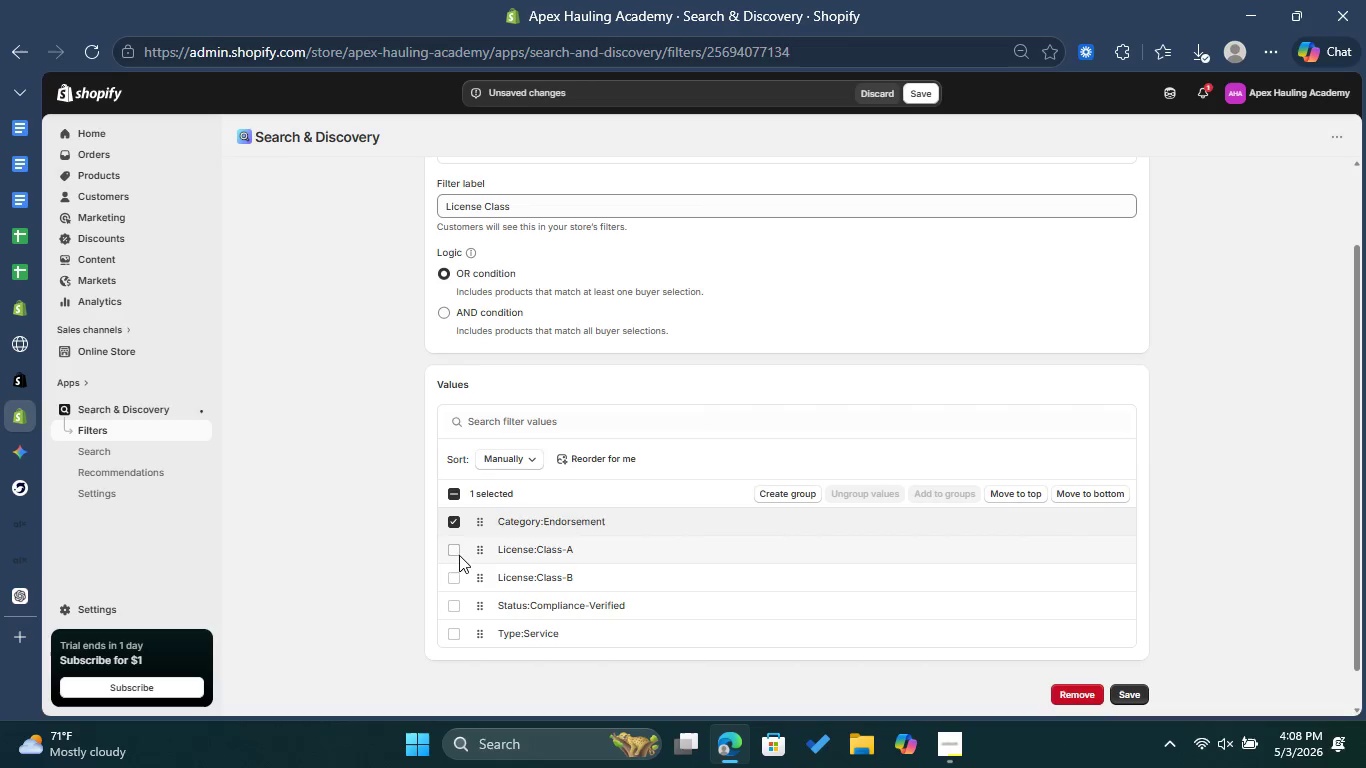 
left_click([459, 555])
 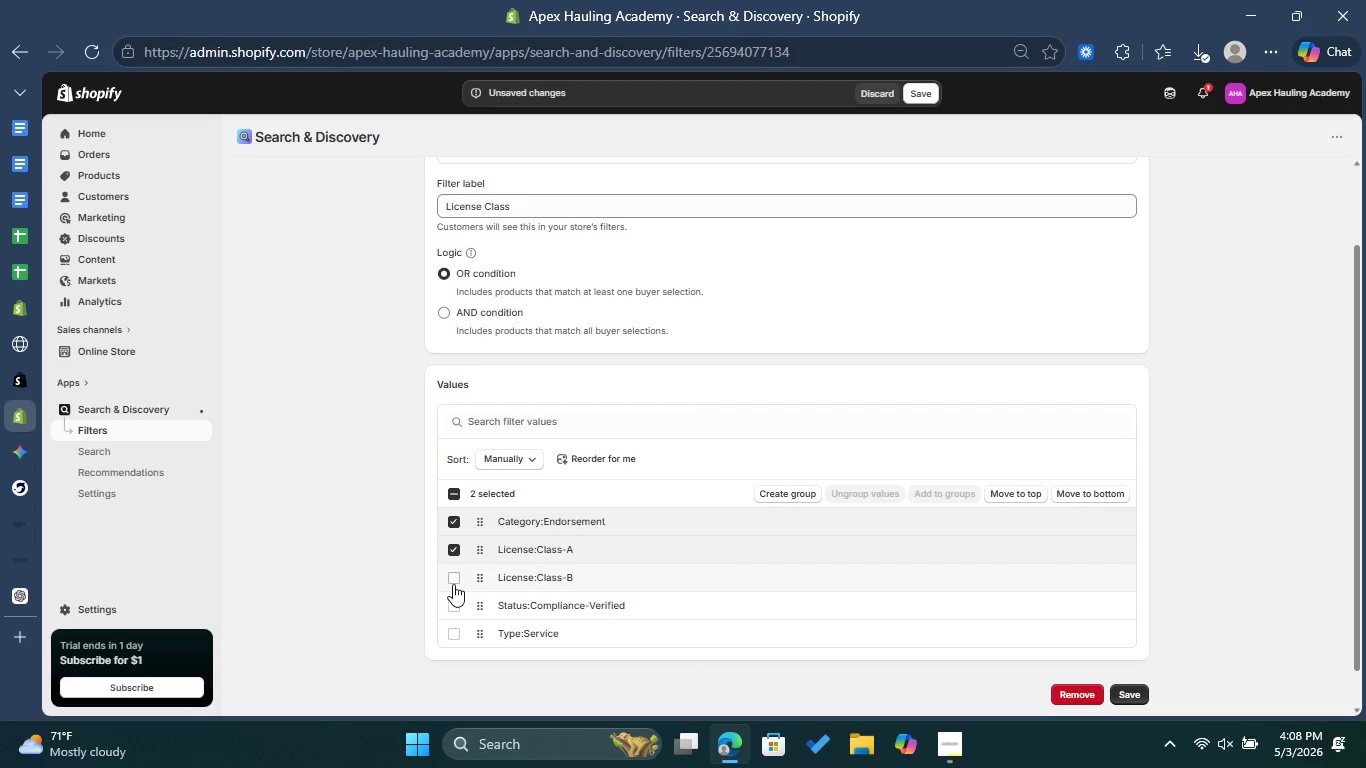 
left_click([453, 581])
 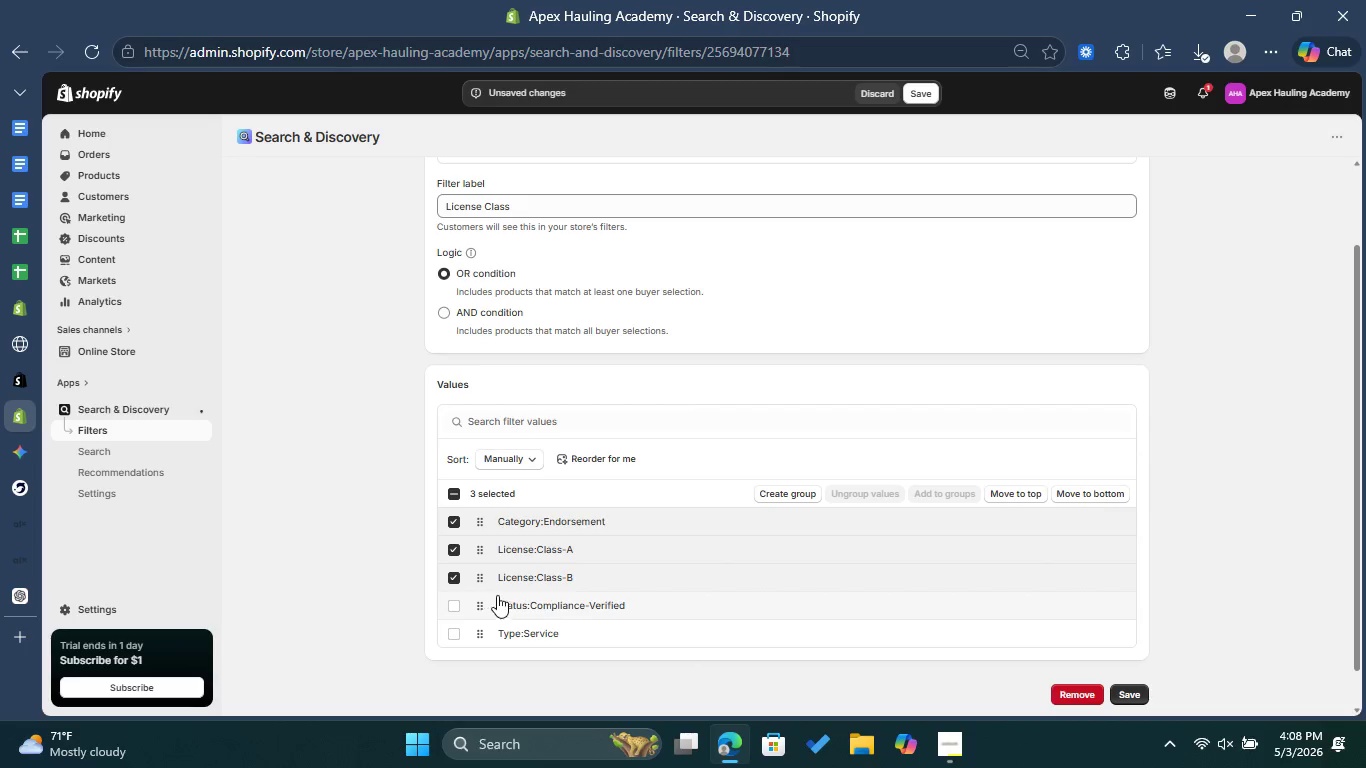 
scroll: coordinate [864, 411], scroll_direction: up, amount: 3.0
 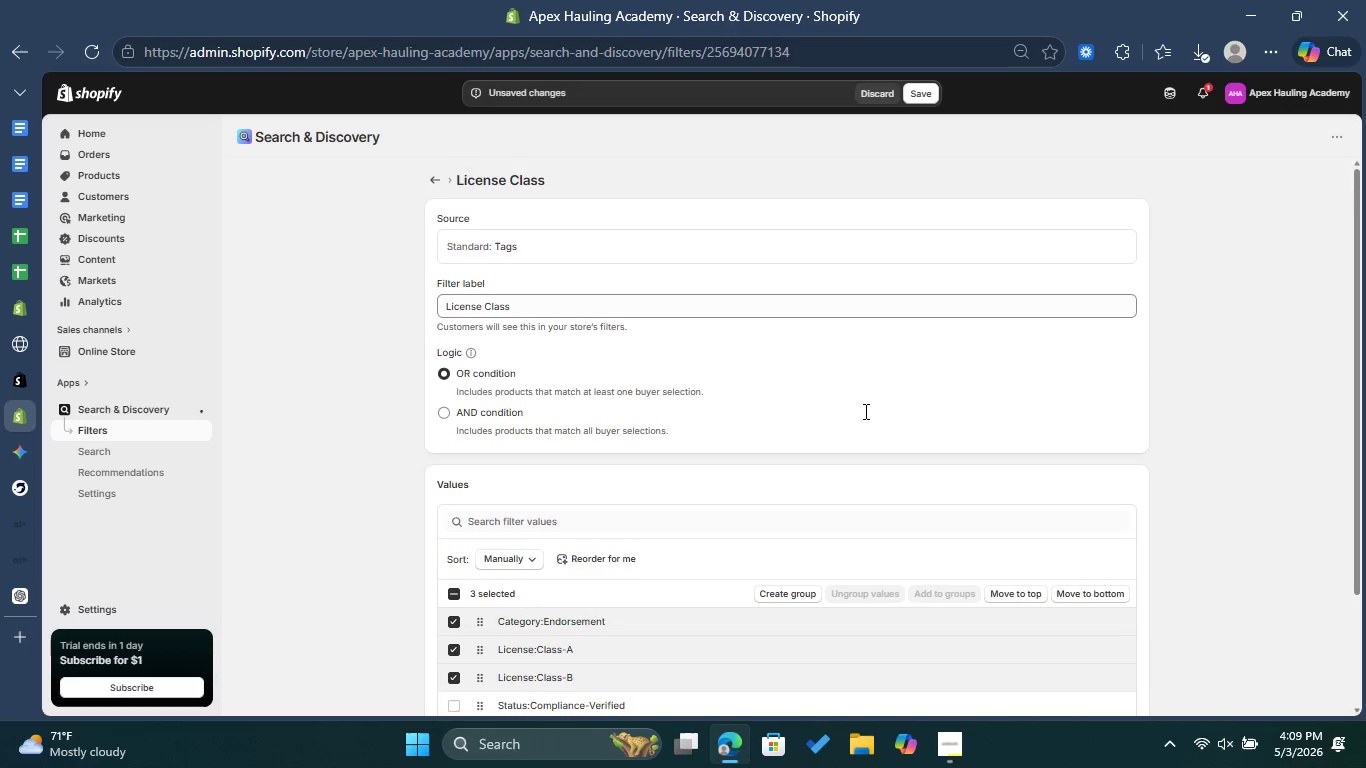 
scroll: coordinate [864, 411], scroll_direction: down, amount: 3.0
 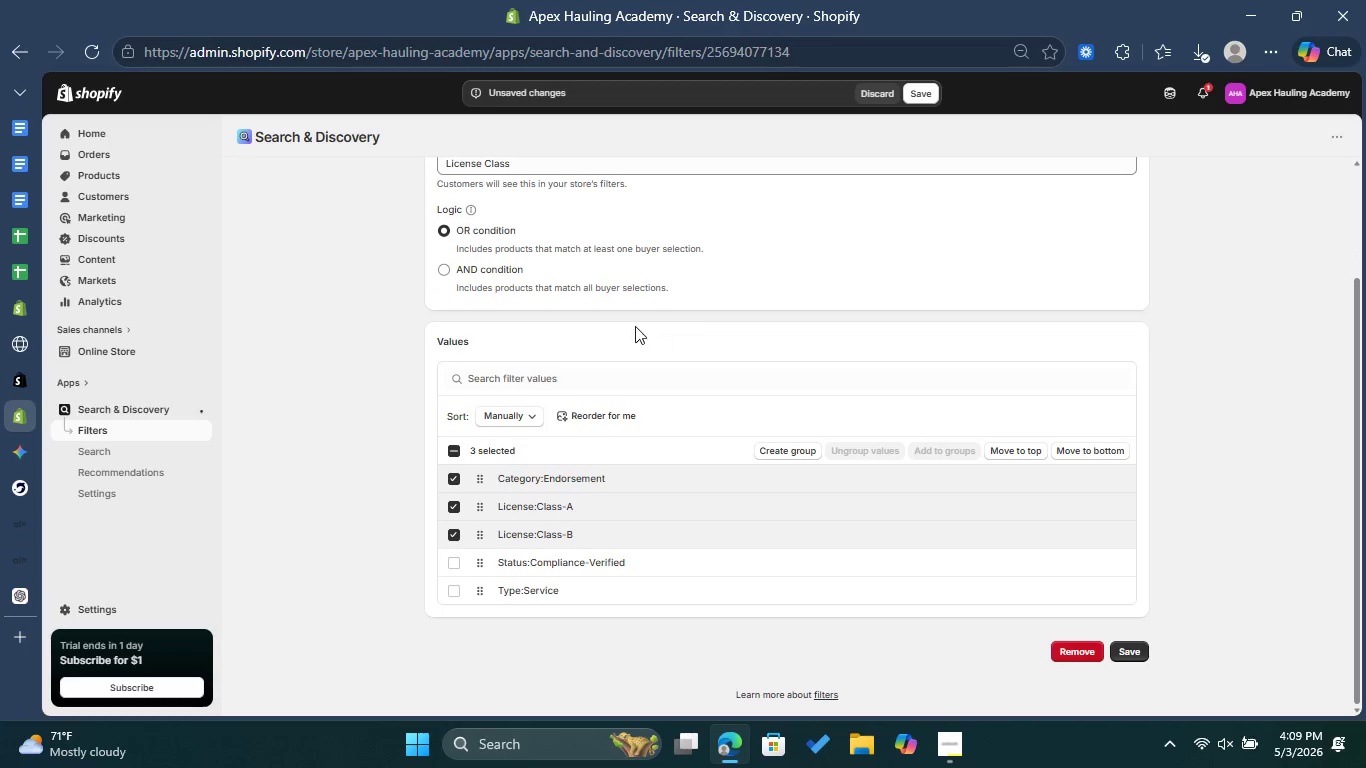 
scroll: coordinate [631, 322], scroll_direction: up, amount: 1.0
 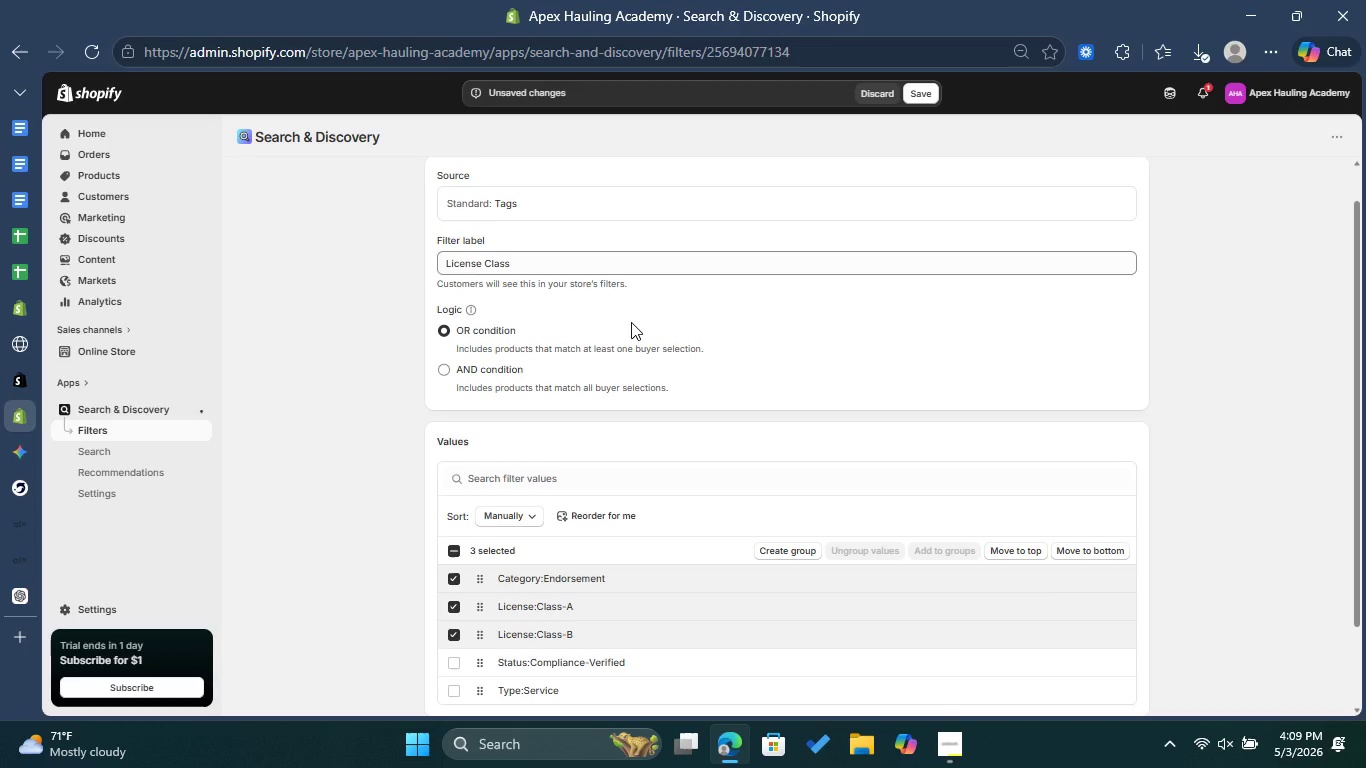 
scroll: coordinate [819, 397], scroll_direction: down, amount: 2.0
 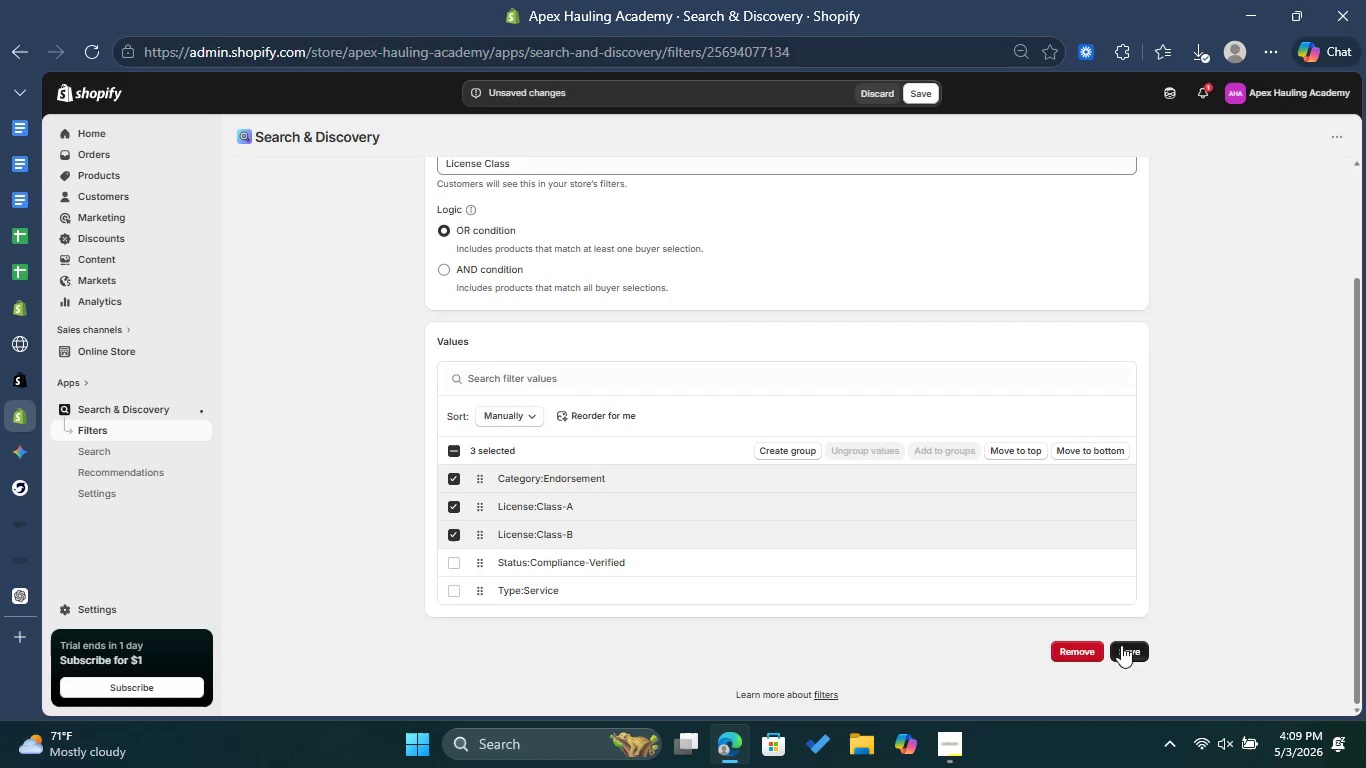 
left_click([1122, 646])
 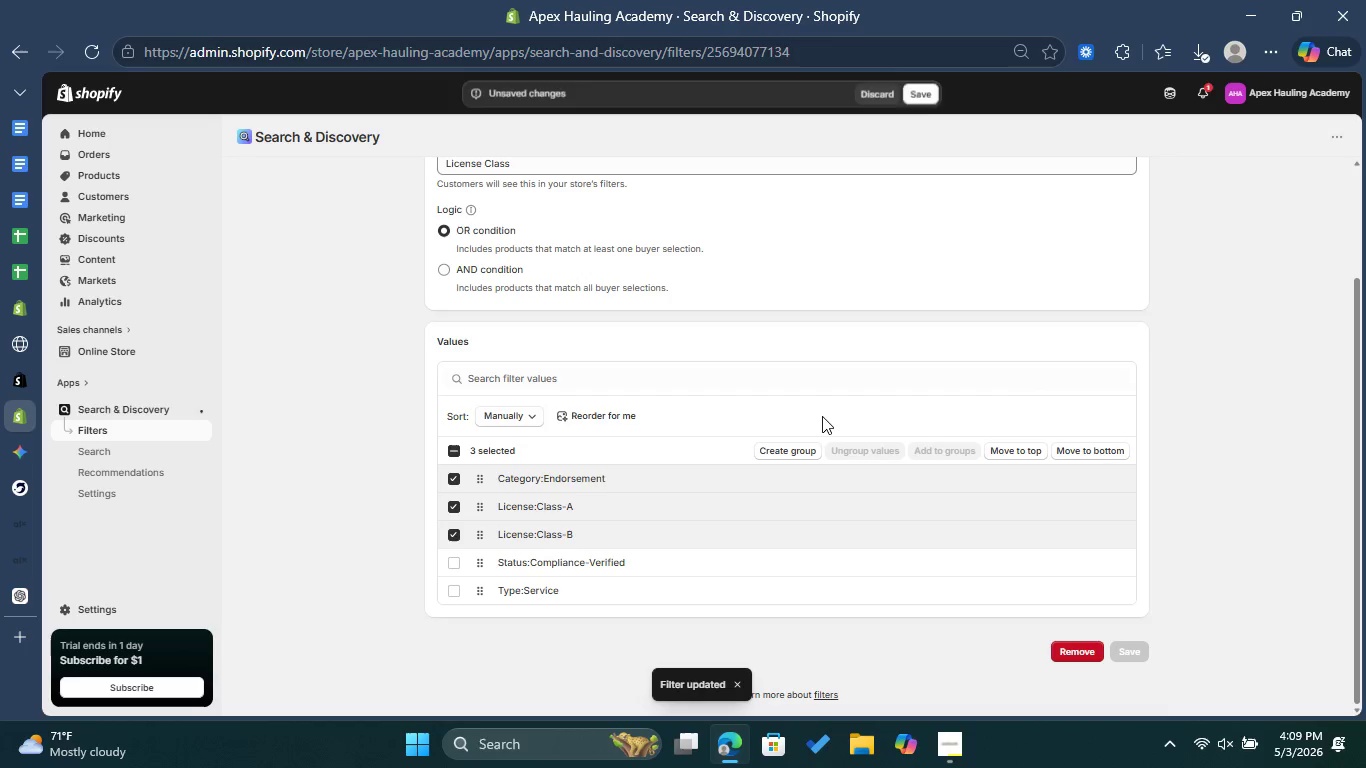 
scroll: coordinate [749, 370], scroll_direction: up, amount: 3.0
 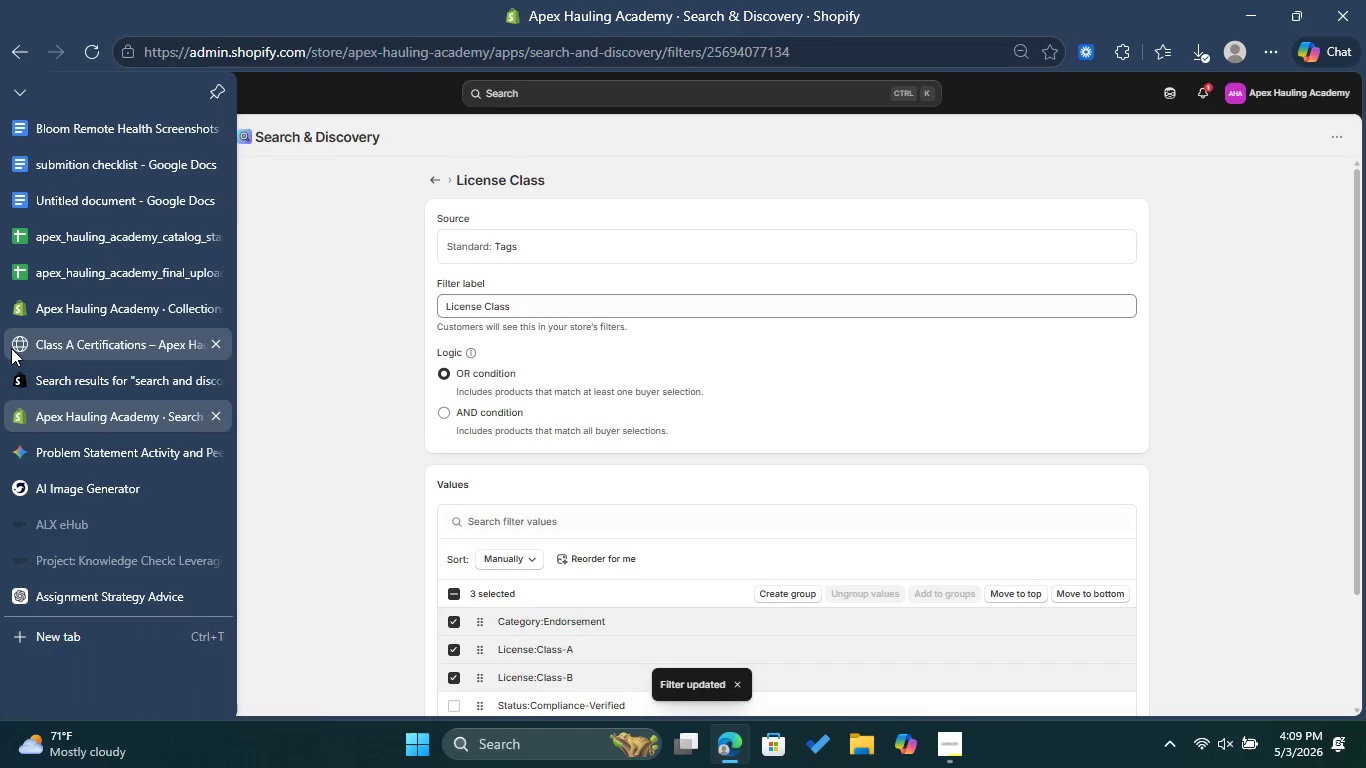 
left_click([11, 348])
 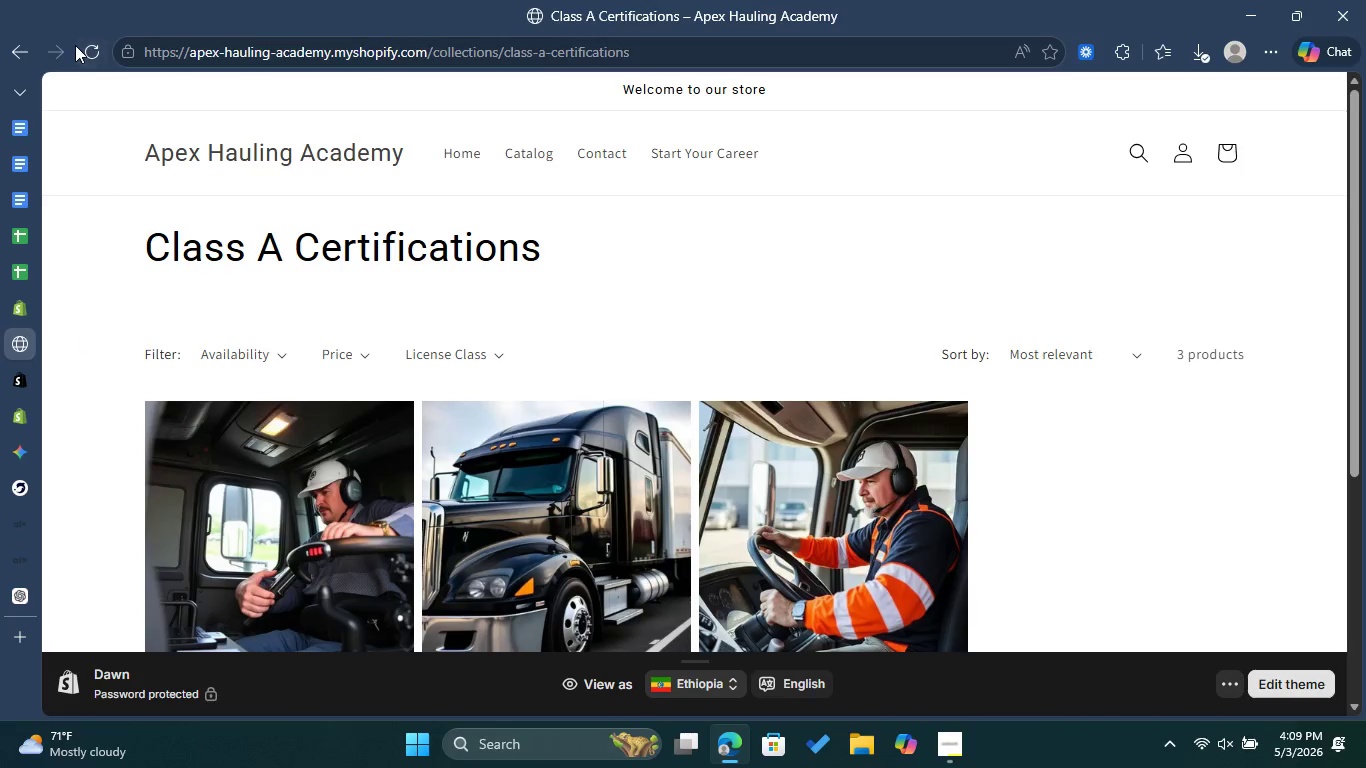 
double_click([86, 45])
 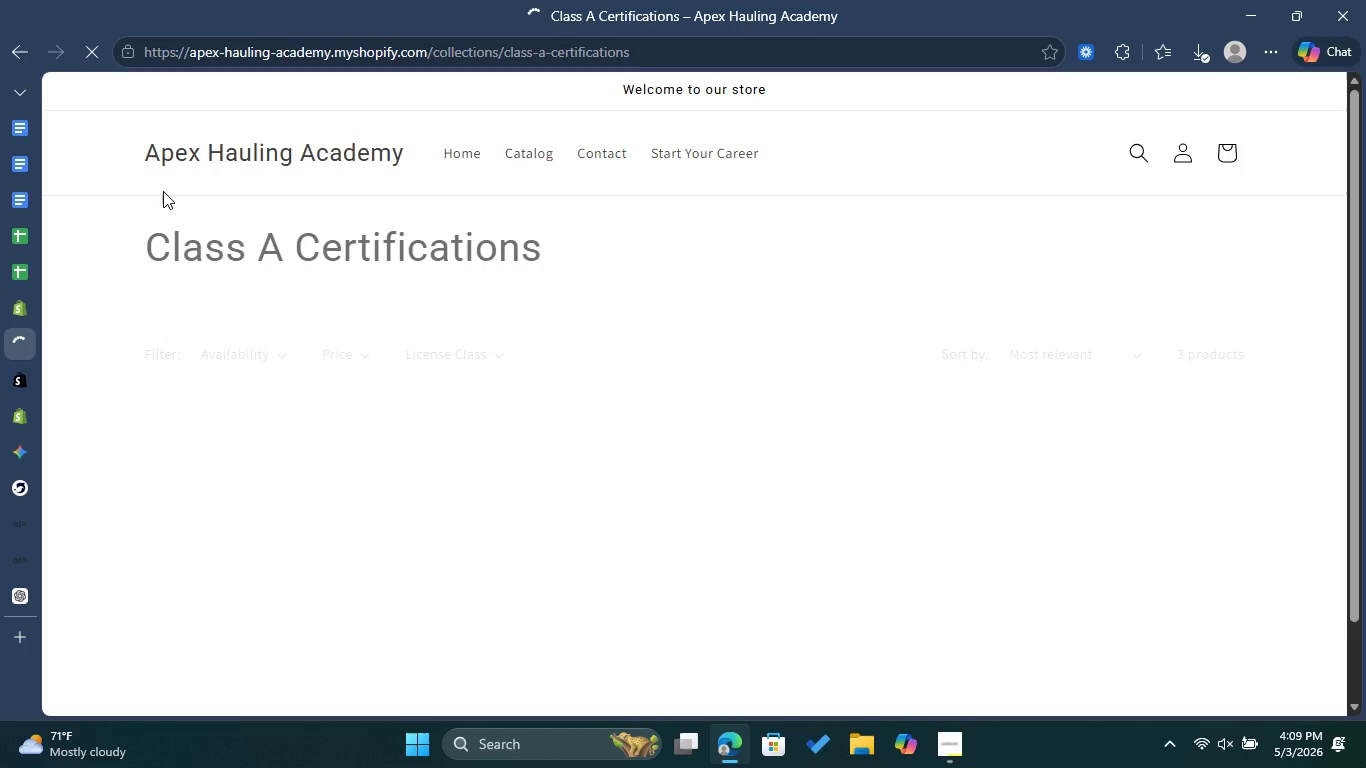 
left_click([504, 364])
 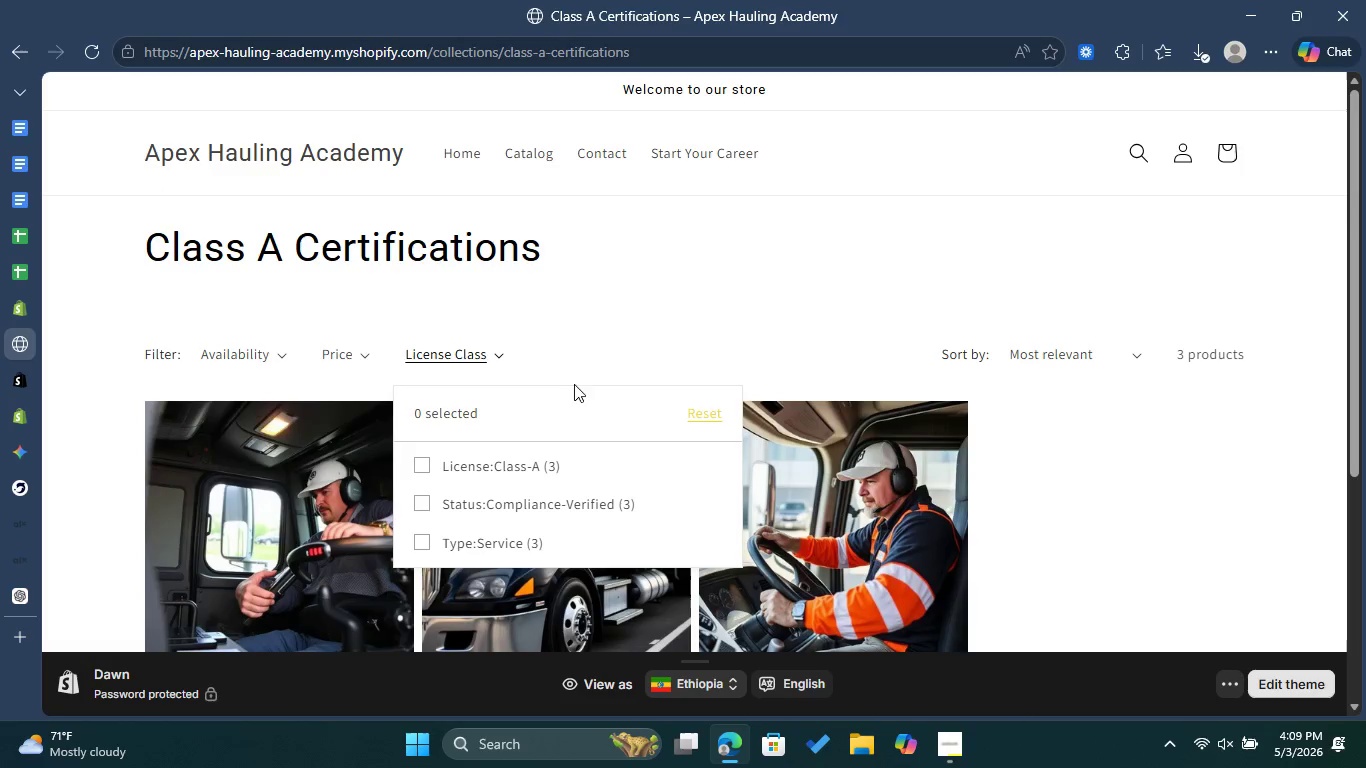 
left_click([713, 415])
 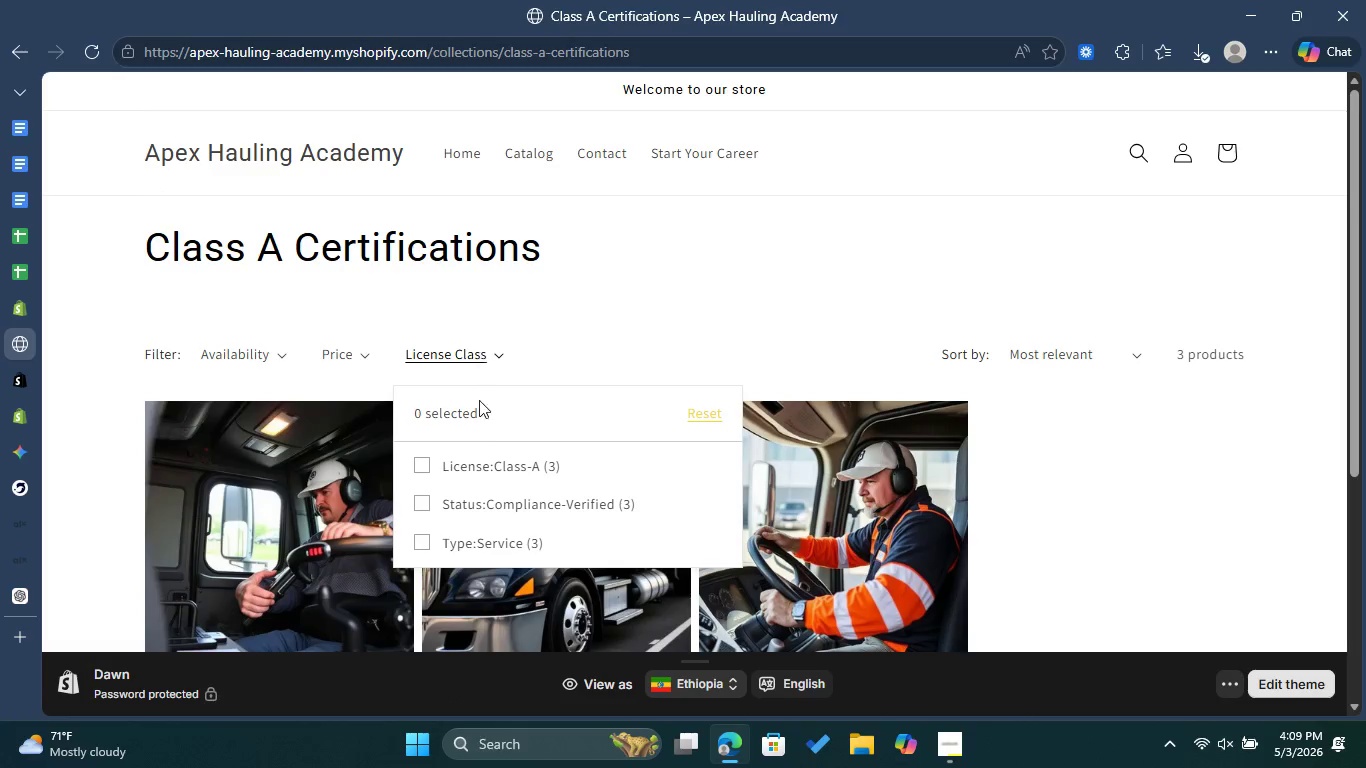 
left_click([486, 464])
 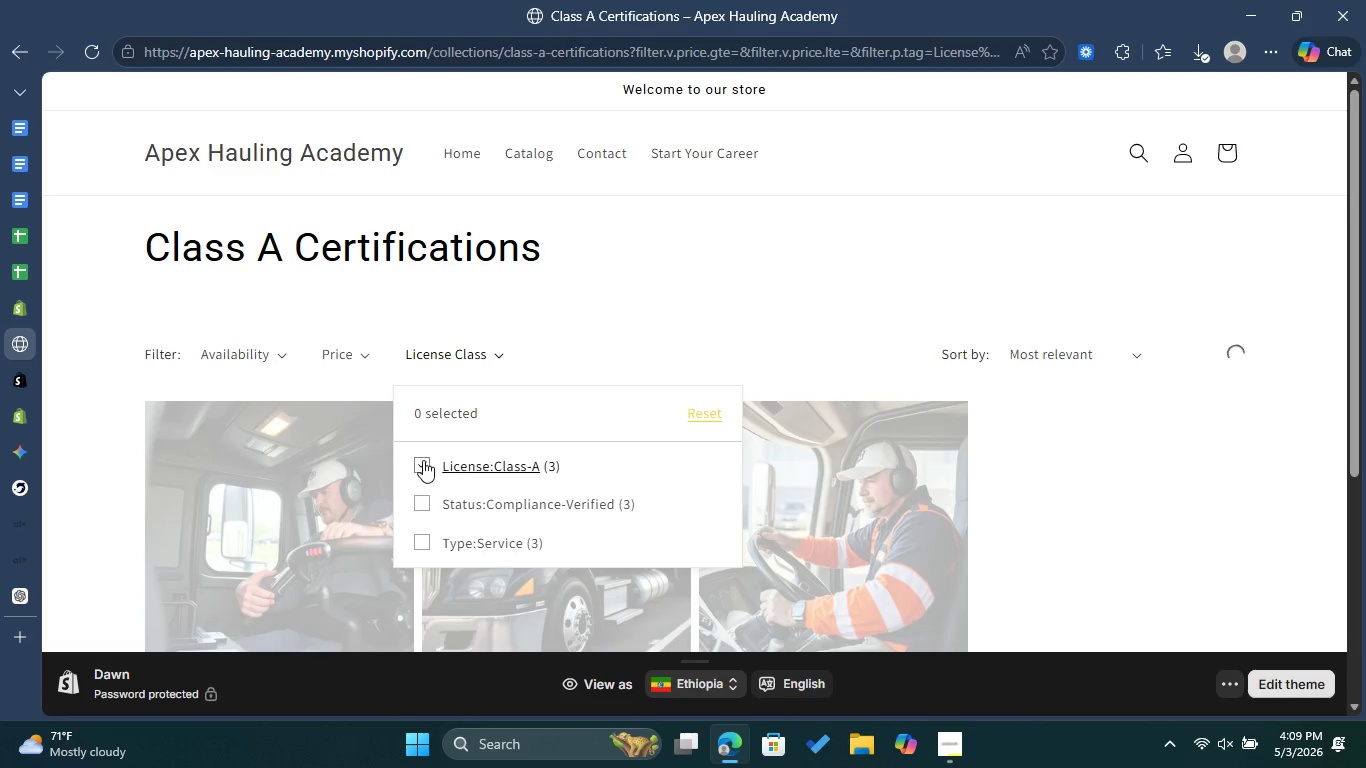 
left_click([423, 460])
 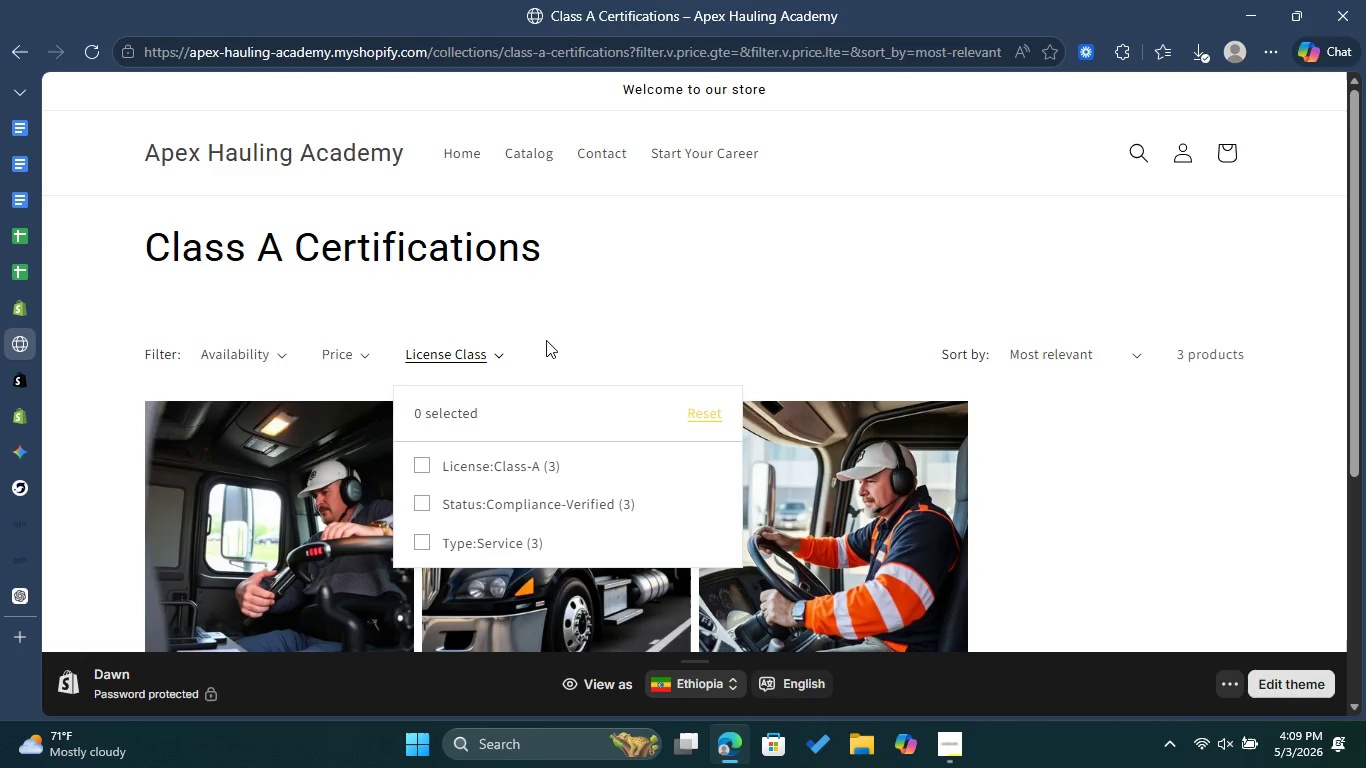 
left_click([548, 338])
 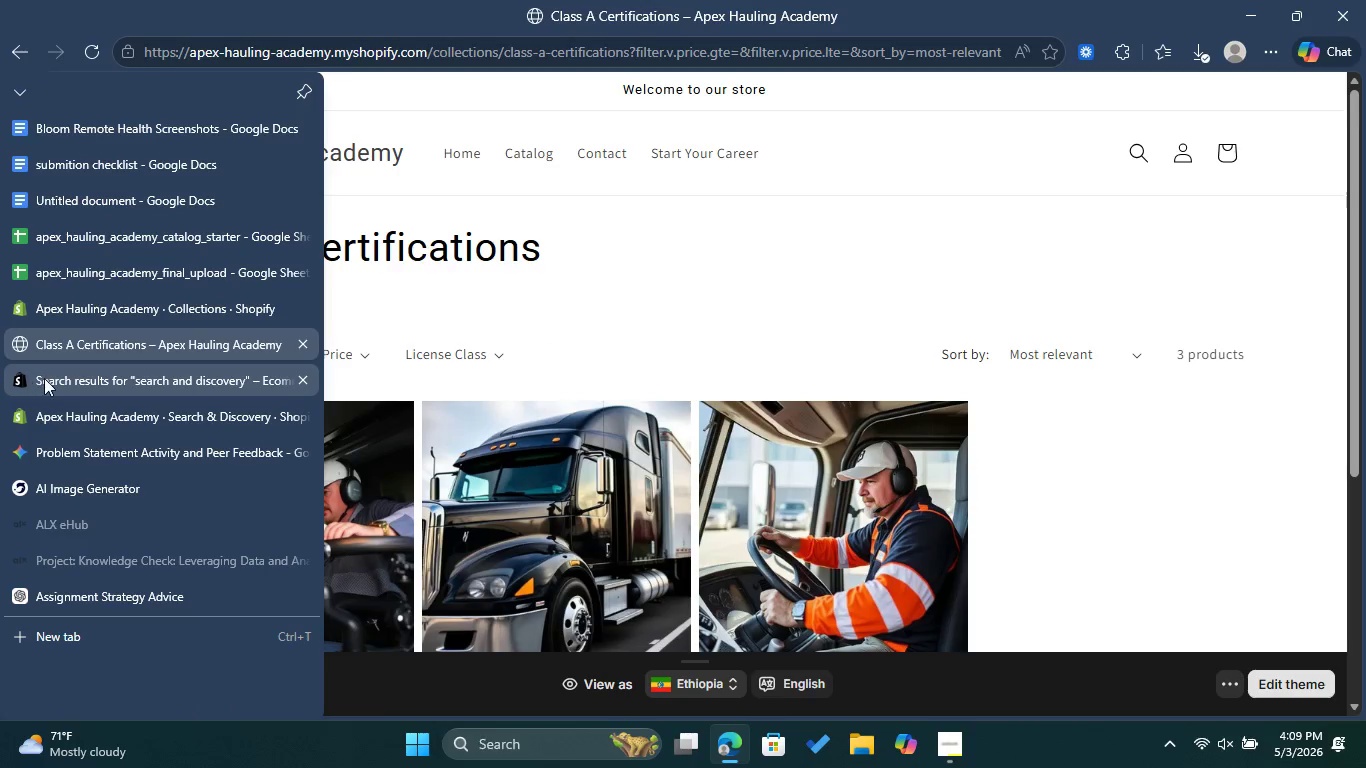 
left_click([68, 411])
 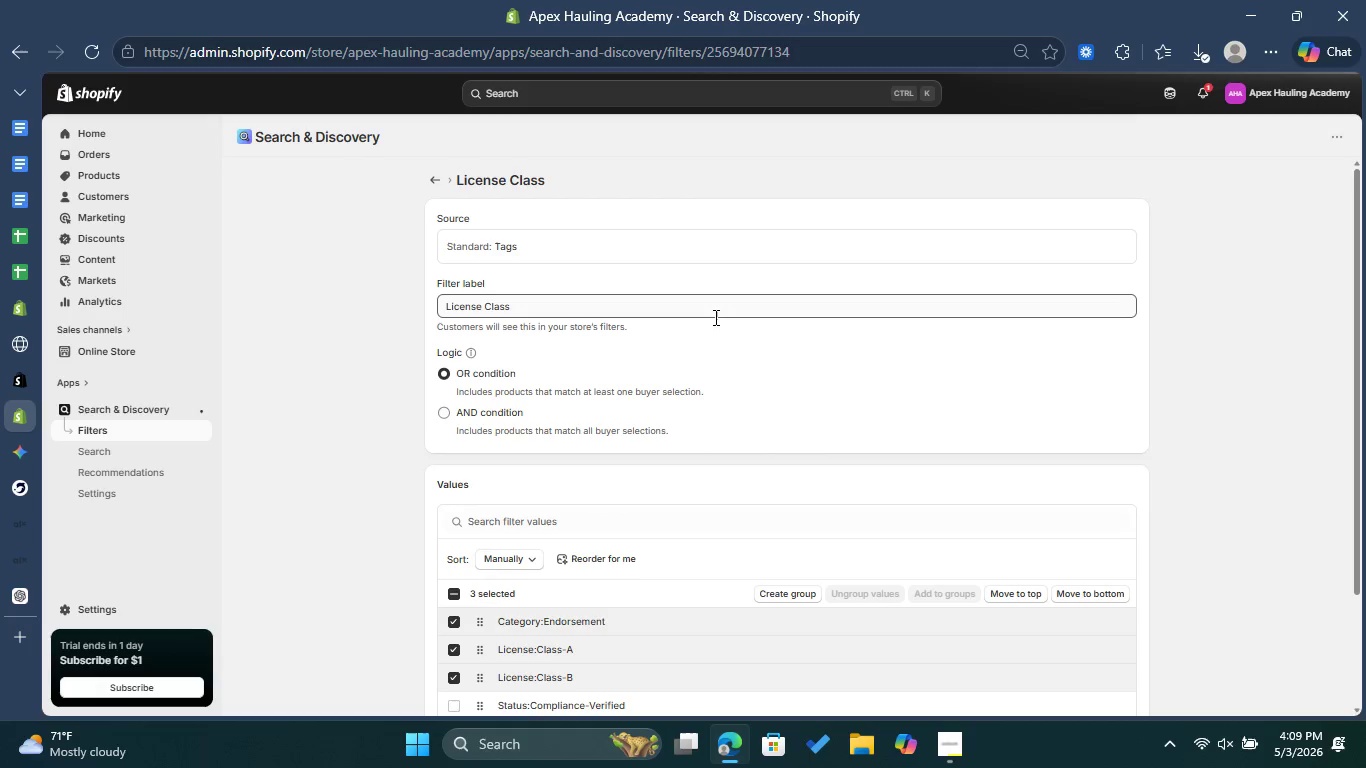 
scroll: coordinate [729, 333], scroll_direction: down, amount: 2.0
 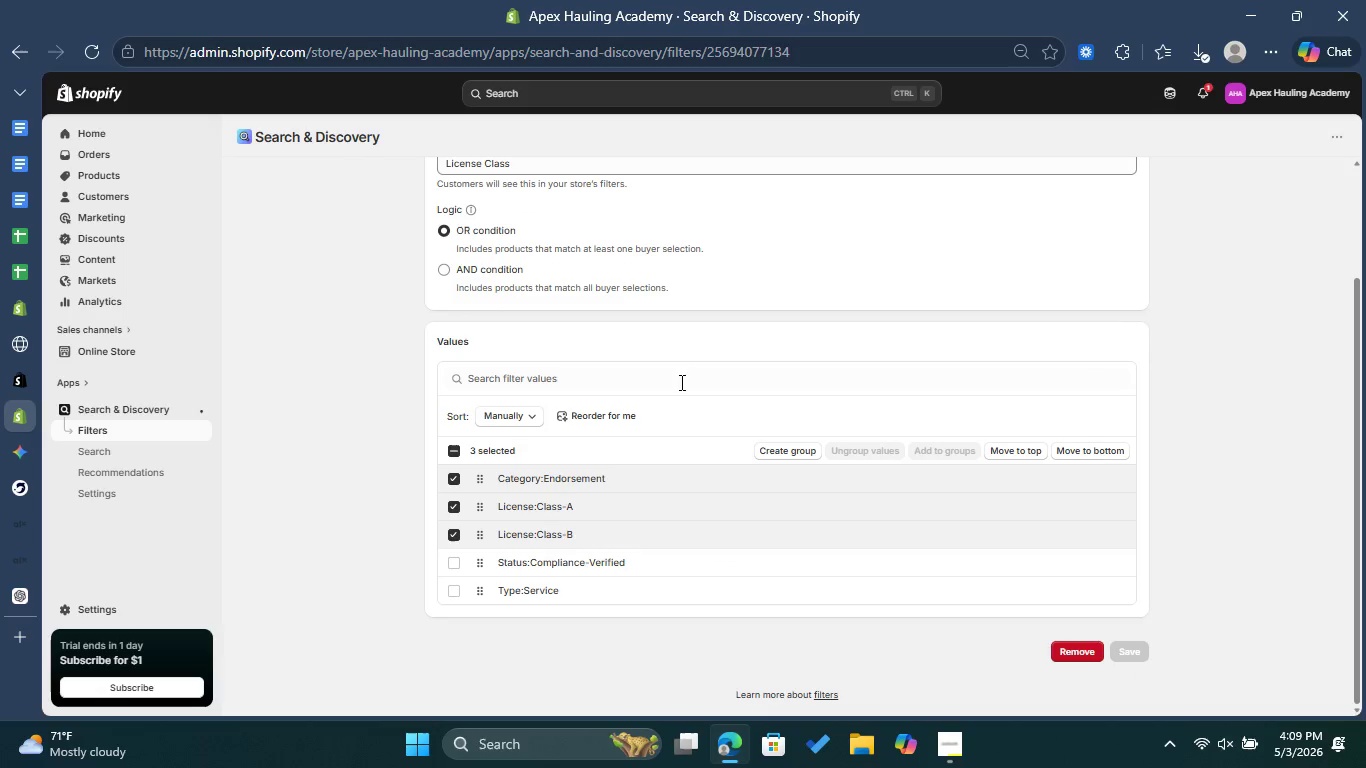 
left_click([384, 519])
 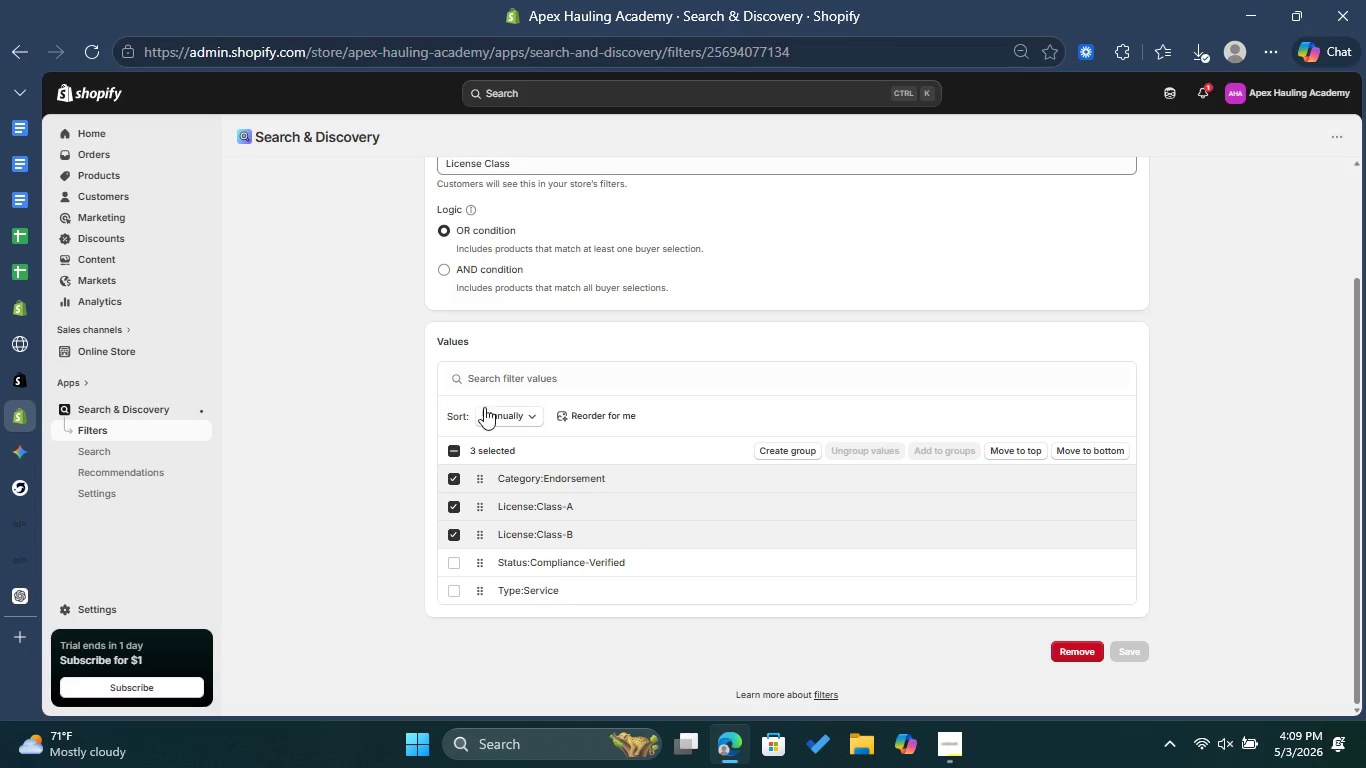 
left_click([531, 414])
 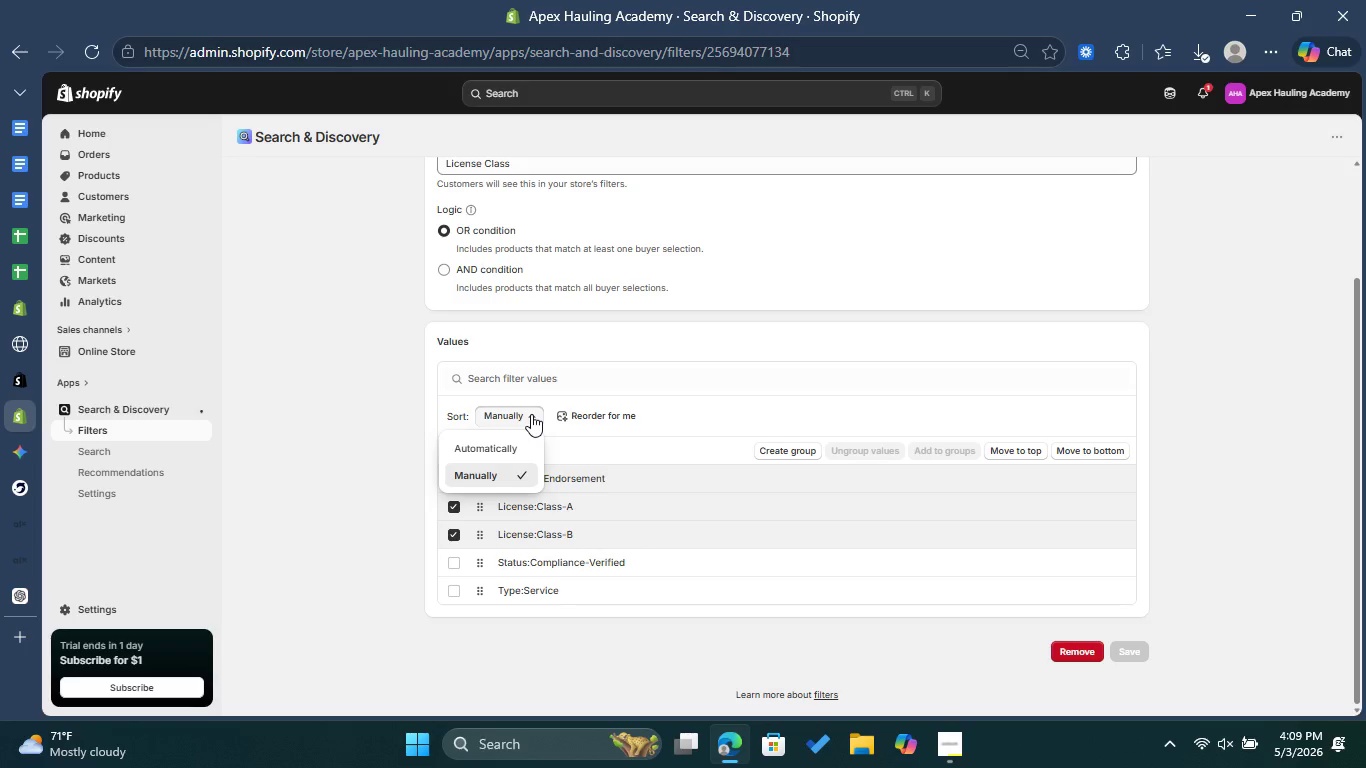 
left_click([531, 414])
 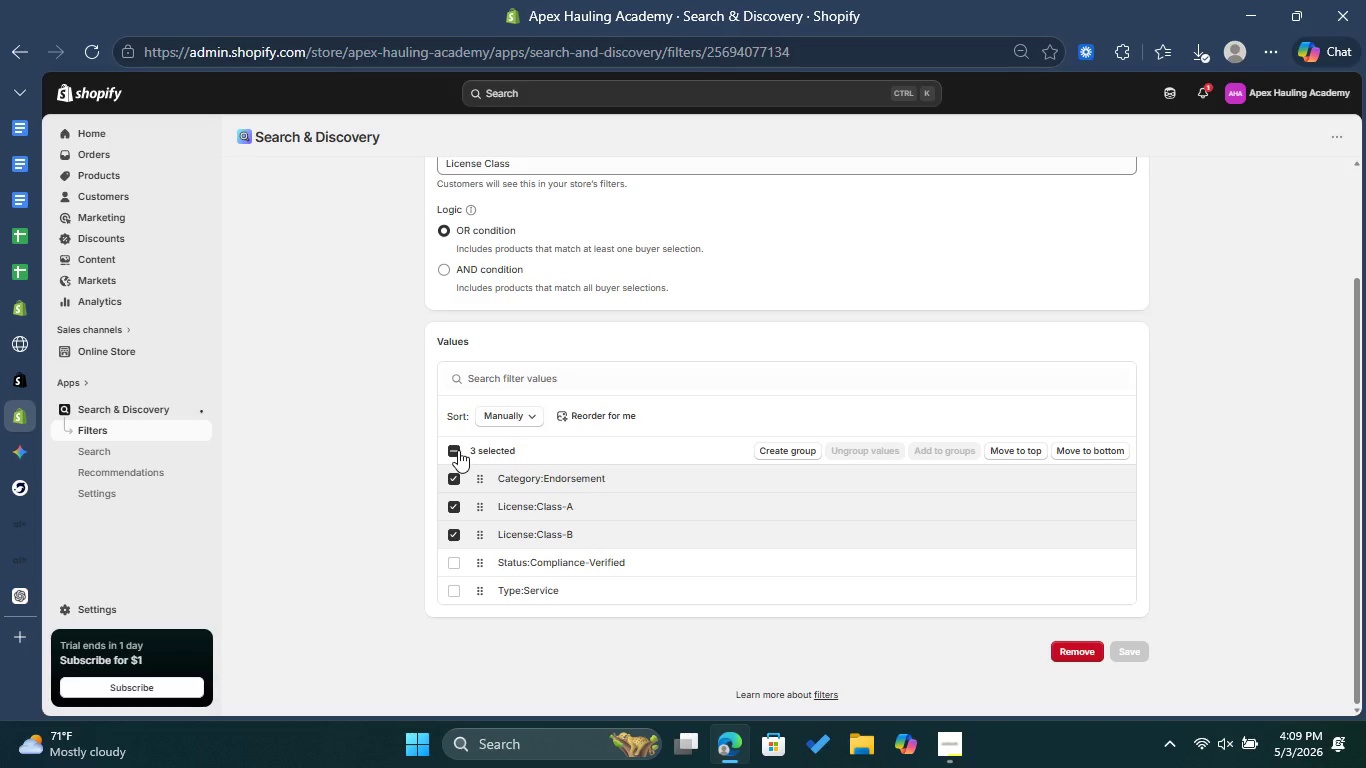 
left_click([458, 450])
 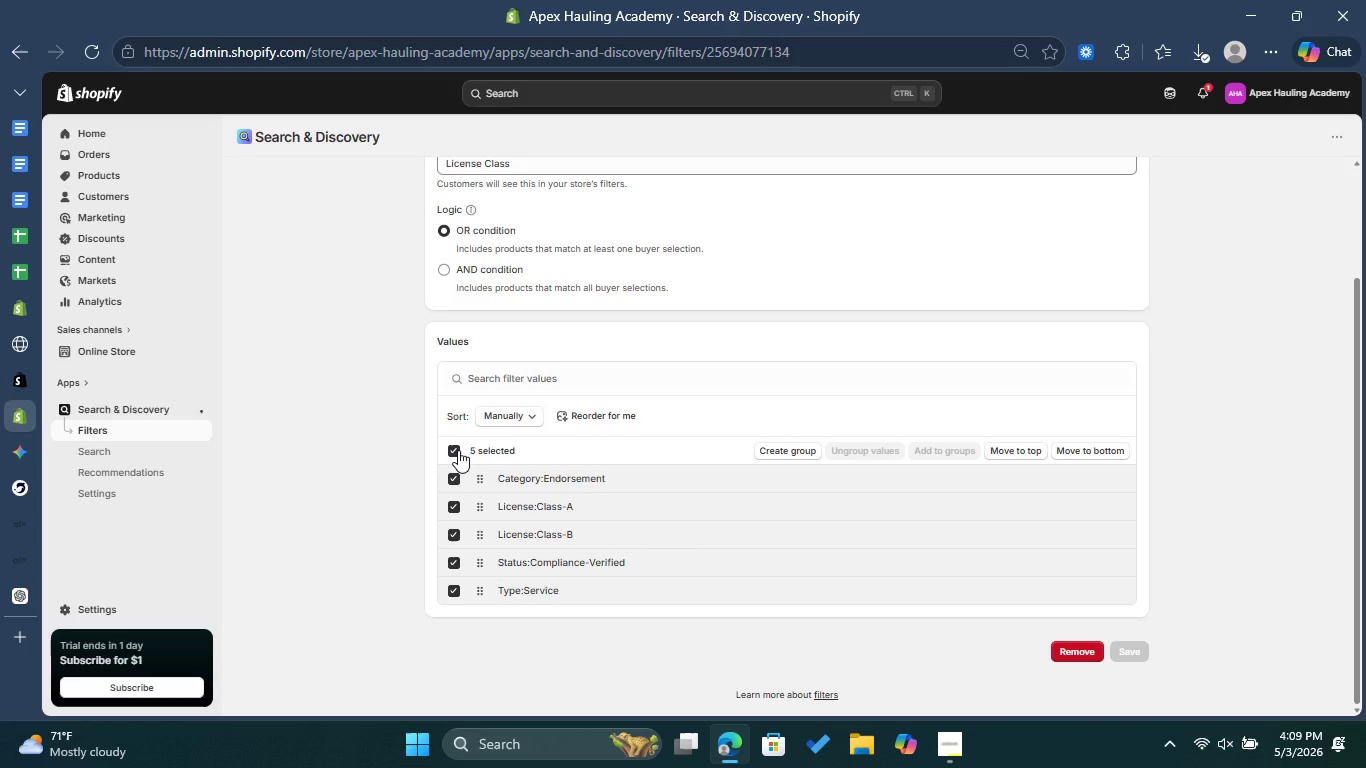 
left_click([458, 450])
 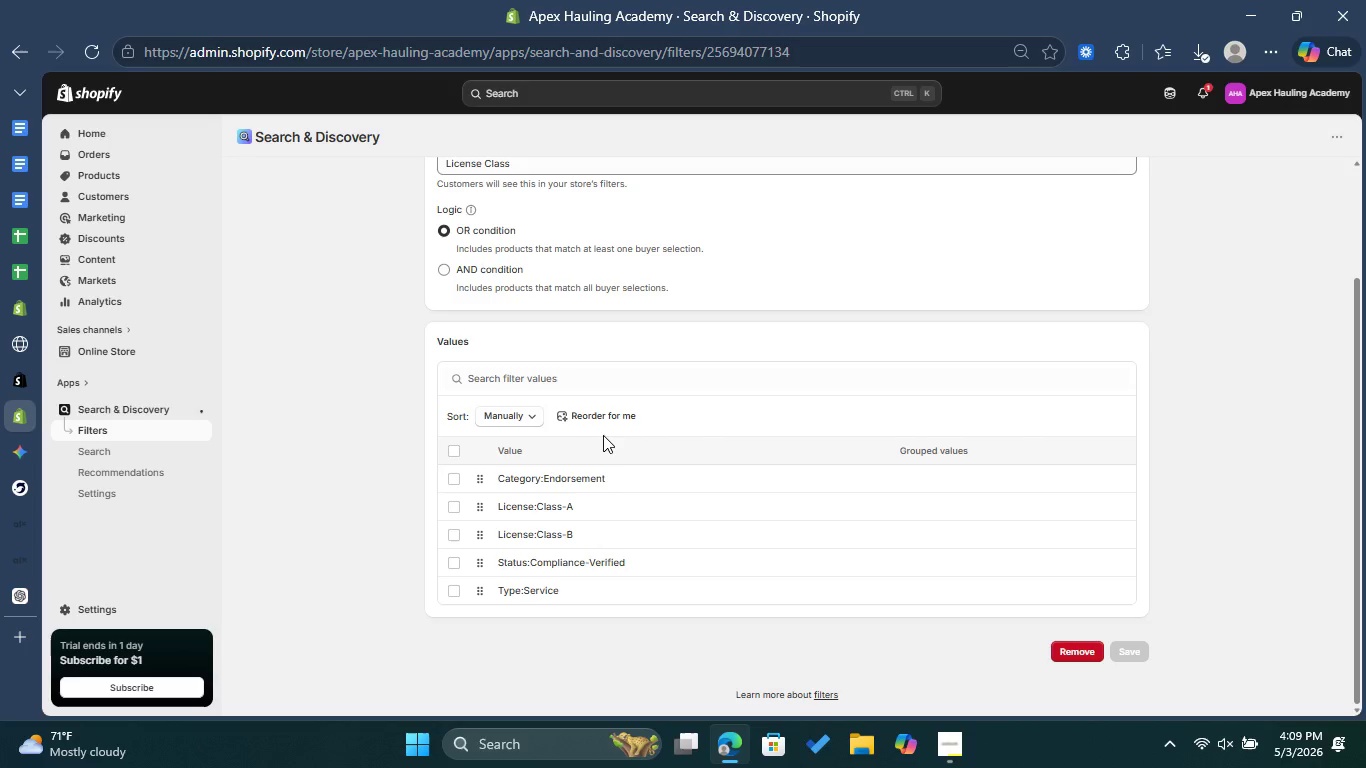 
scroll: coordinate [643, 427], scroll_direction: up, amount: 7.0
 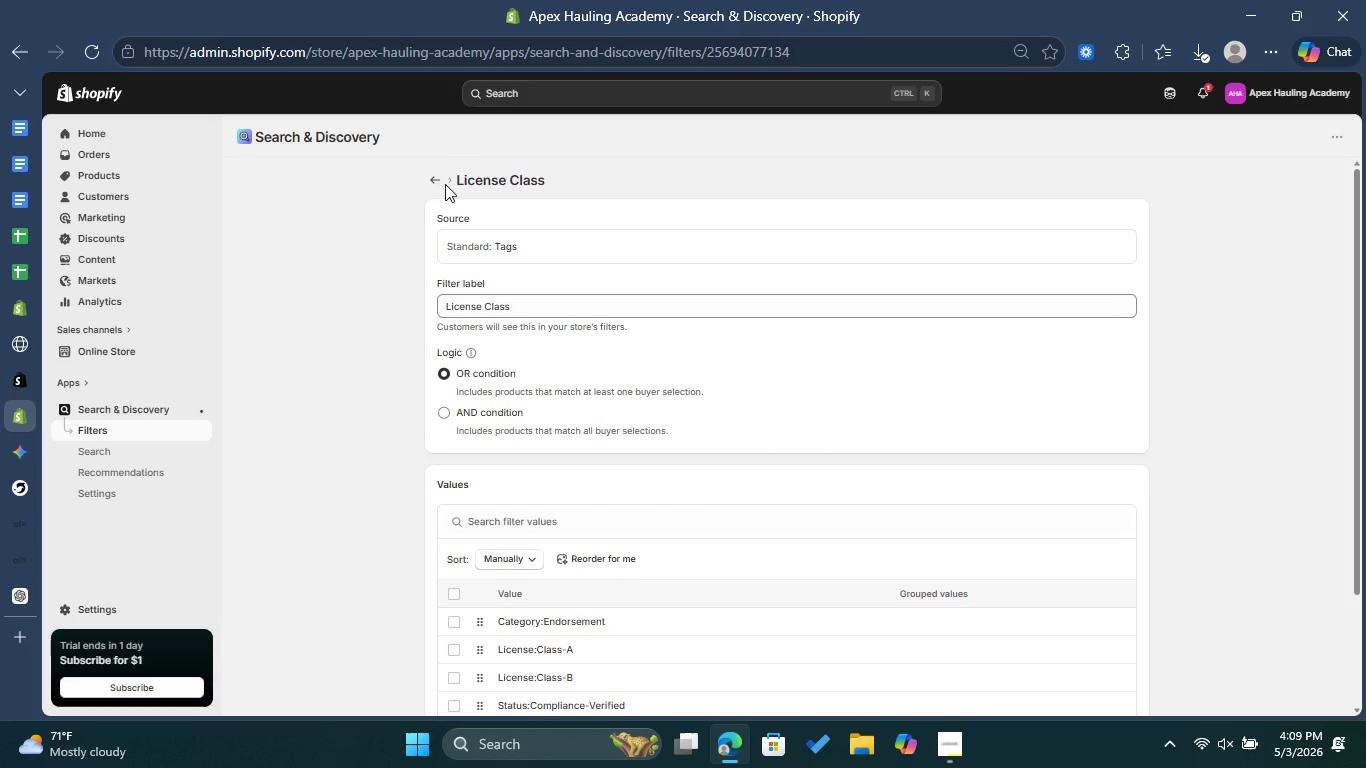 
left_click([441, 184])
 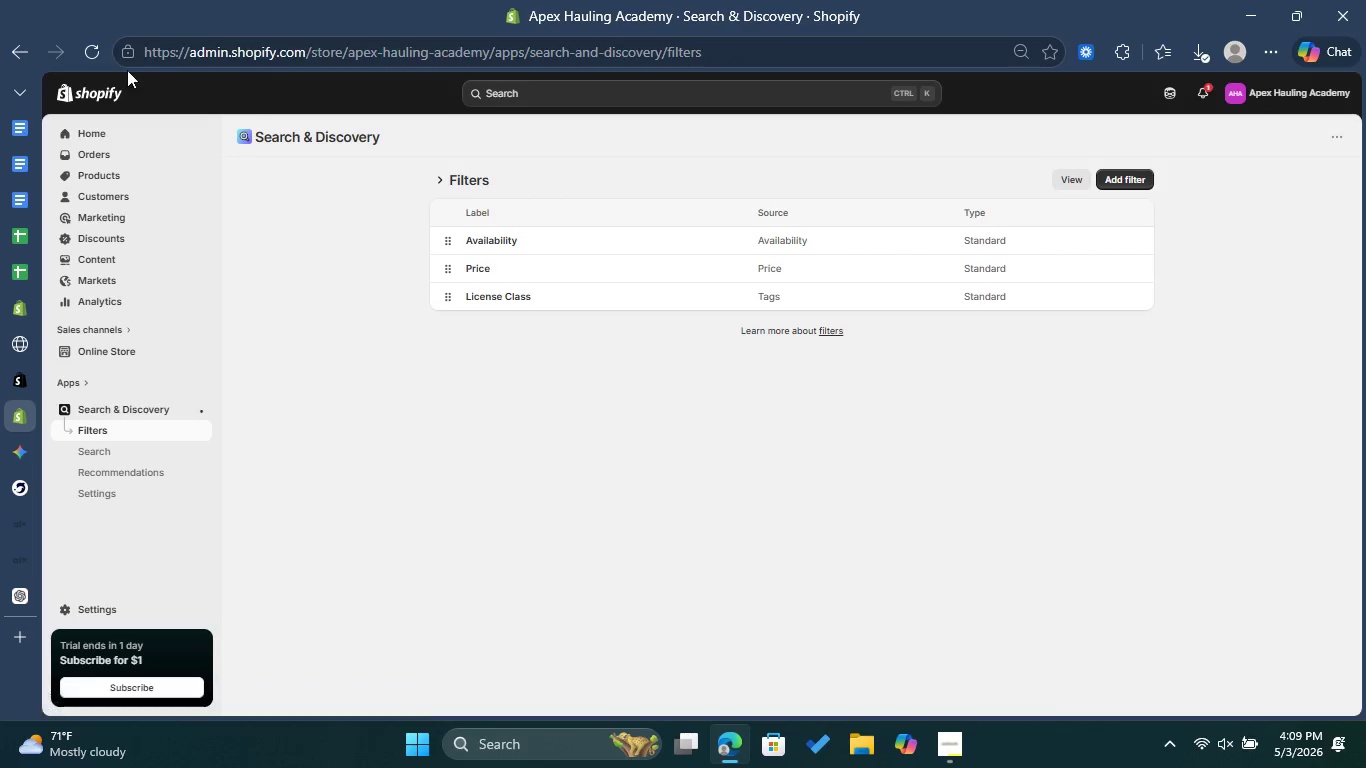 
left_click([97, 57])
 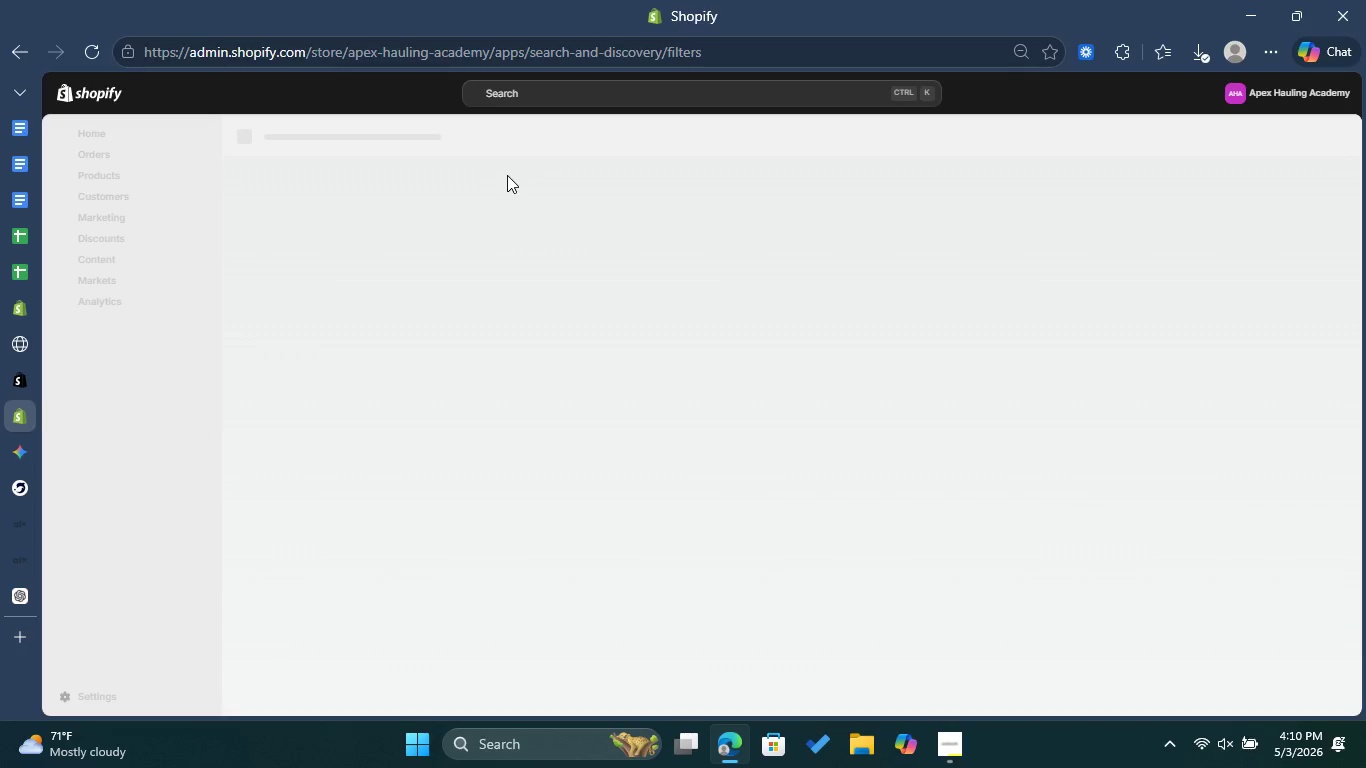 
wait(12.4)
 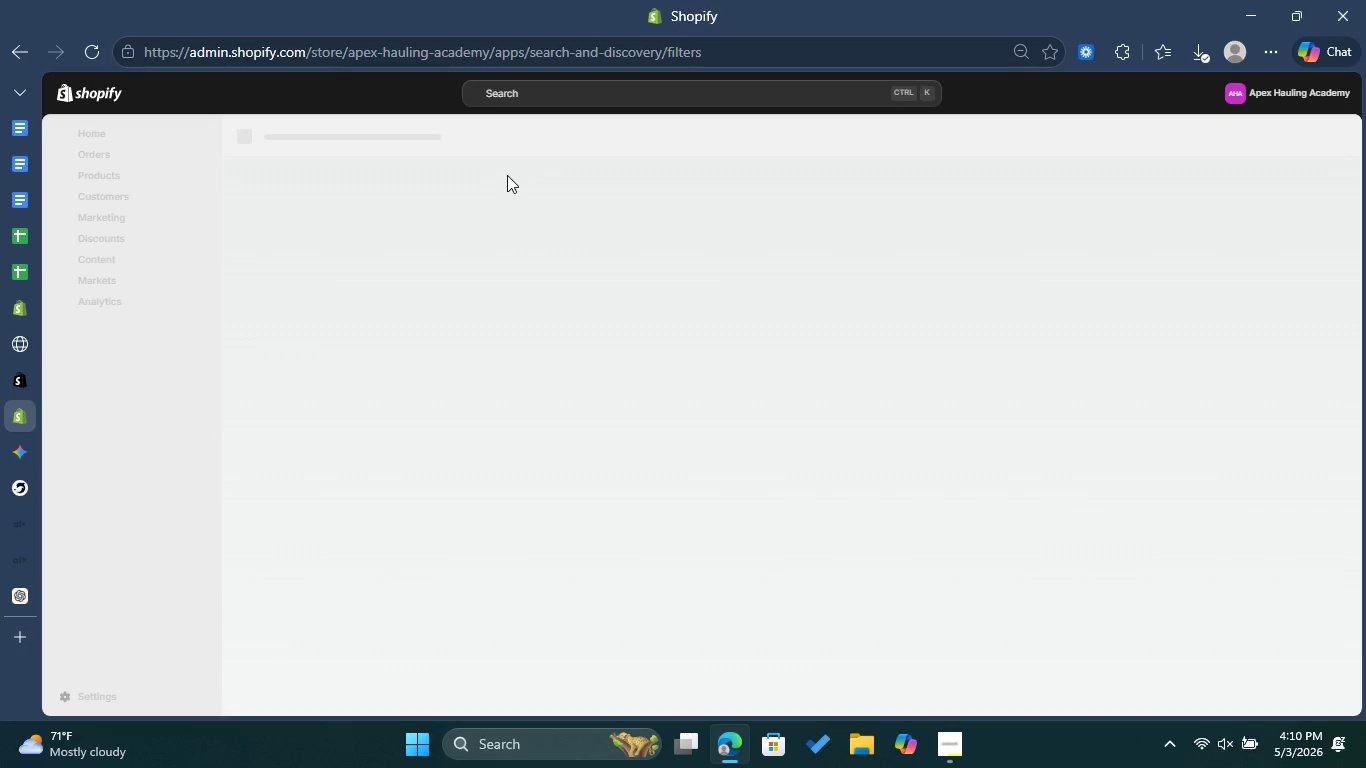 
mouse_move([614, 226])
 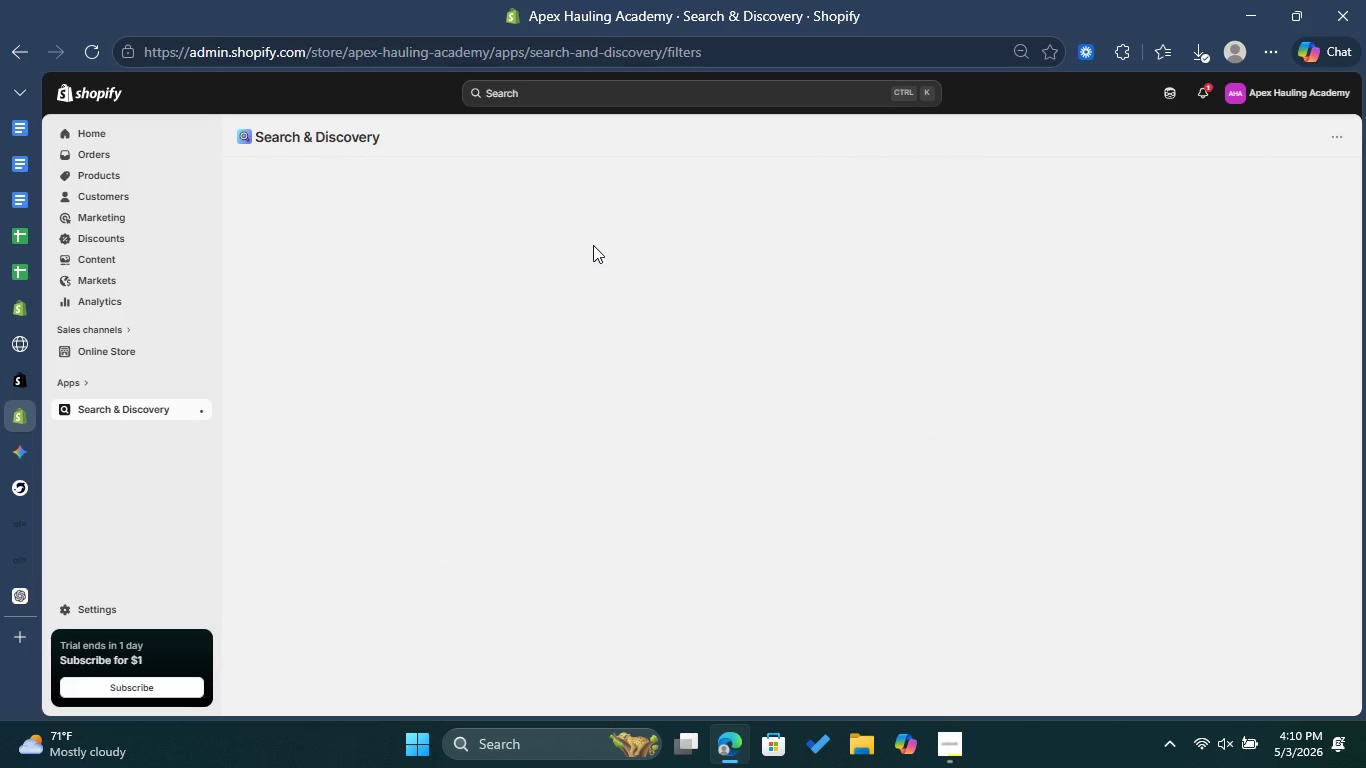 
mouse_move([571, 253])
 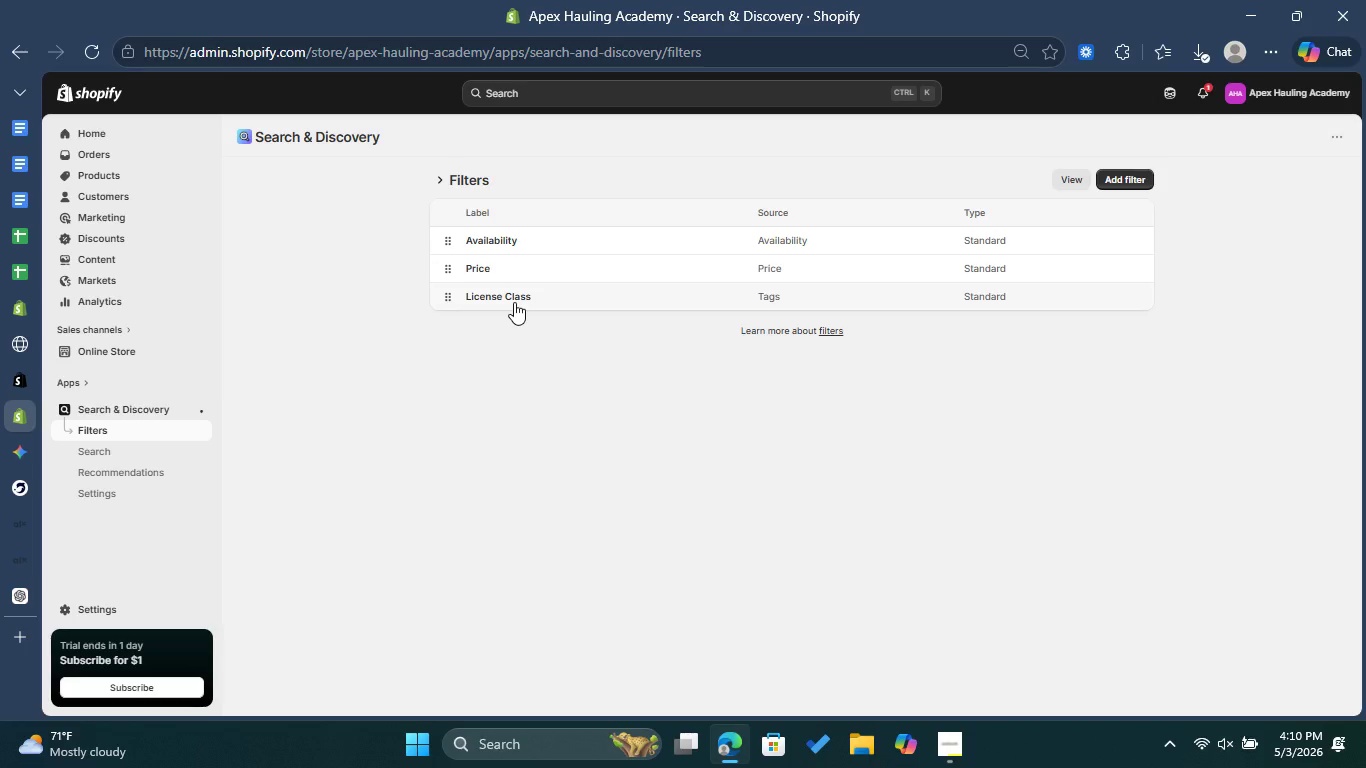 
left_click([514, 302])
 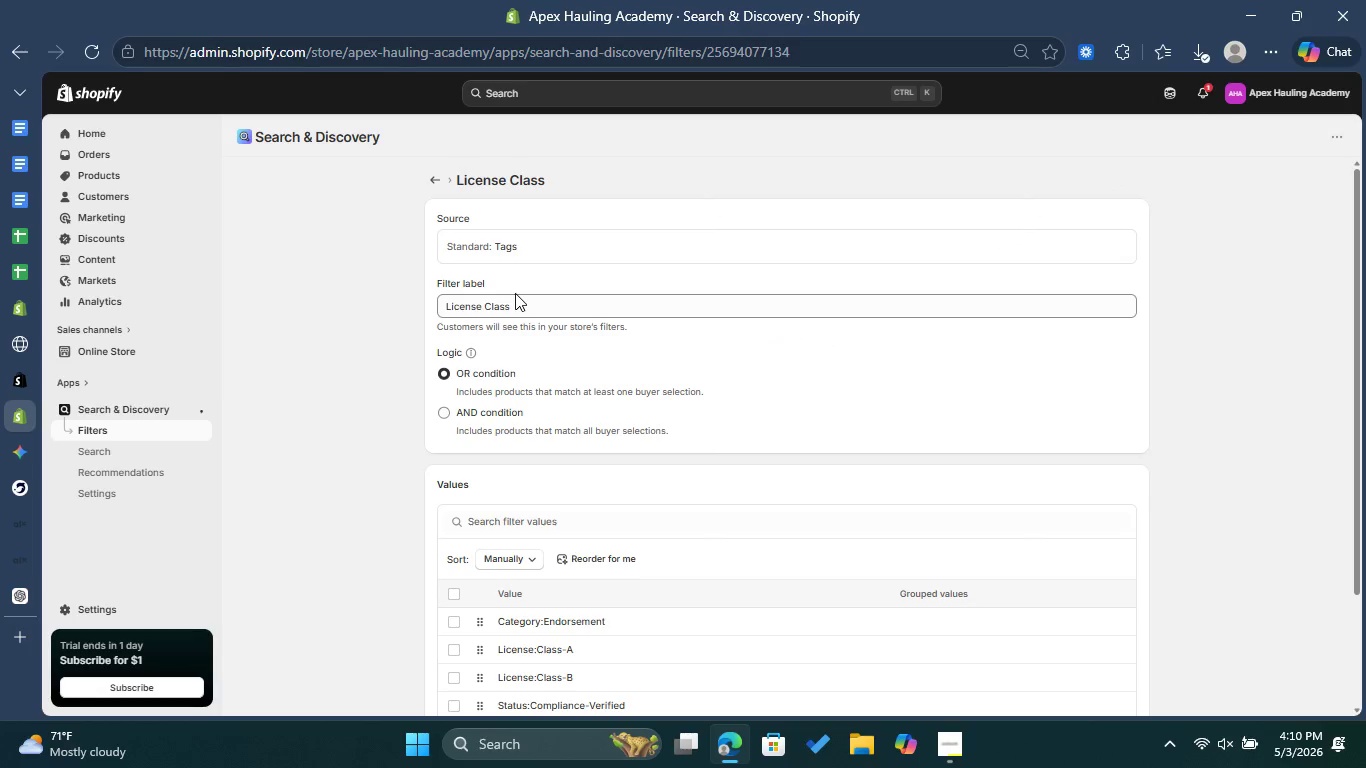 
scroll: coordinate [615, 231], scroll_direction: down, amount: 3.0
 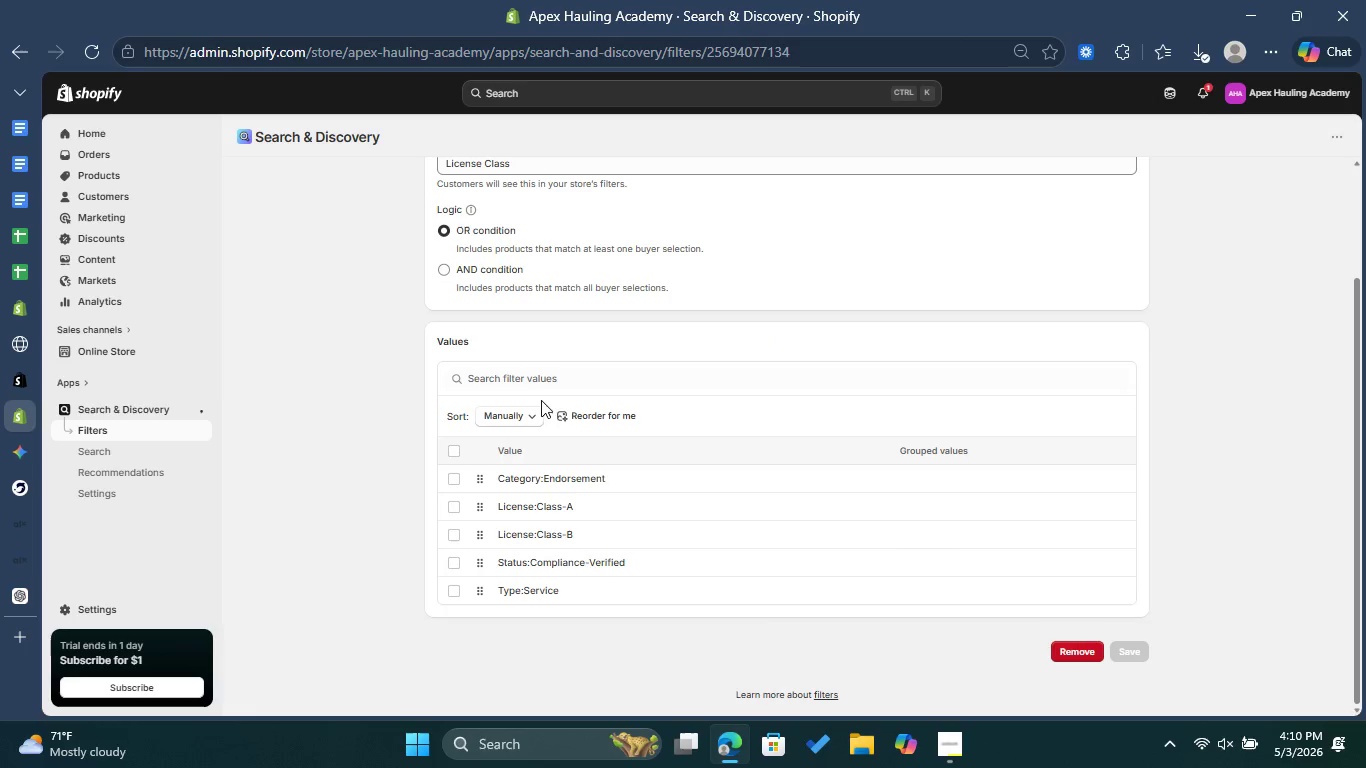 
left_click([527, 411])
 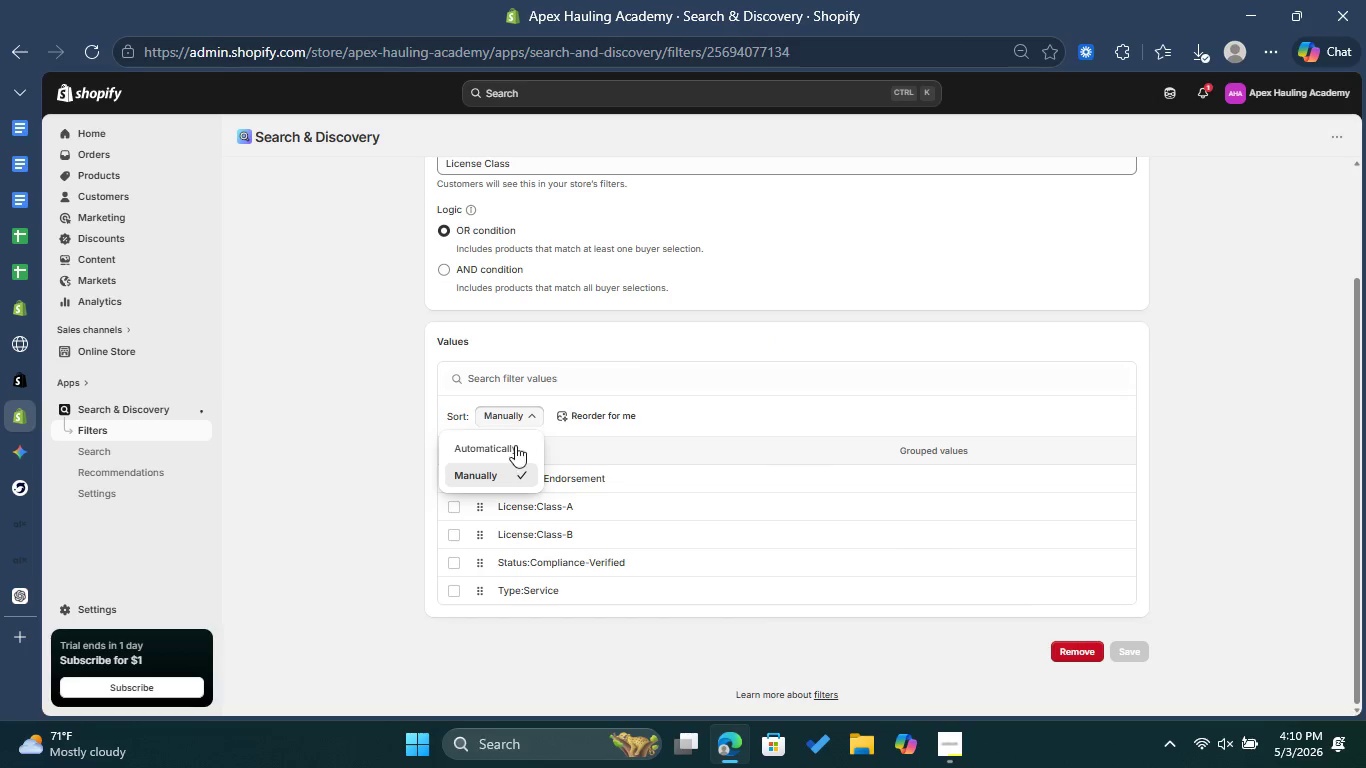 
left_click([514, 447])
 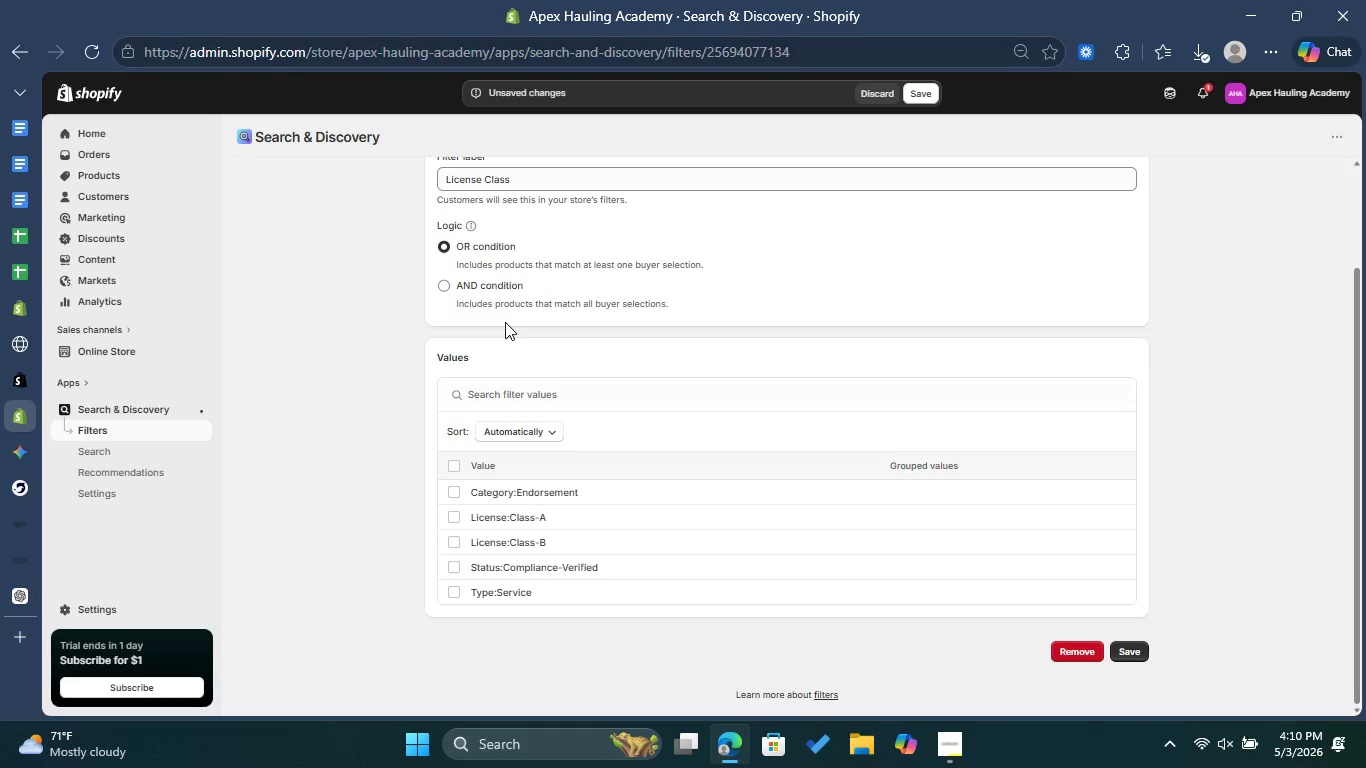 
scroll: coordinate [566, 383], scroll_direction: up, amount: 3.0
 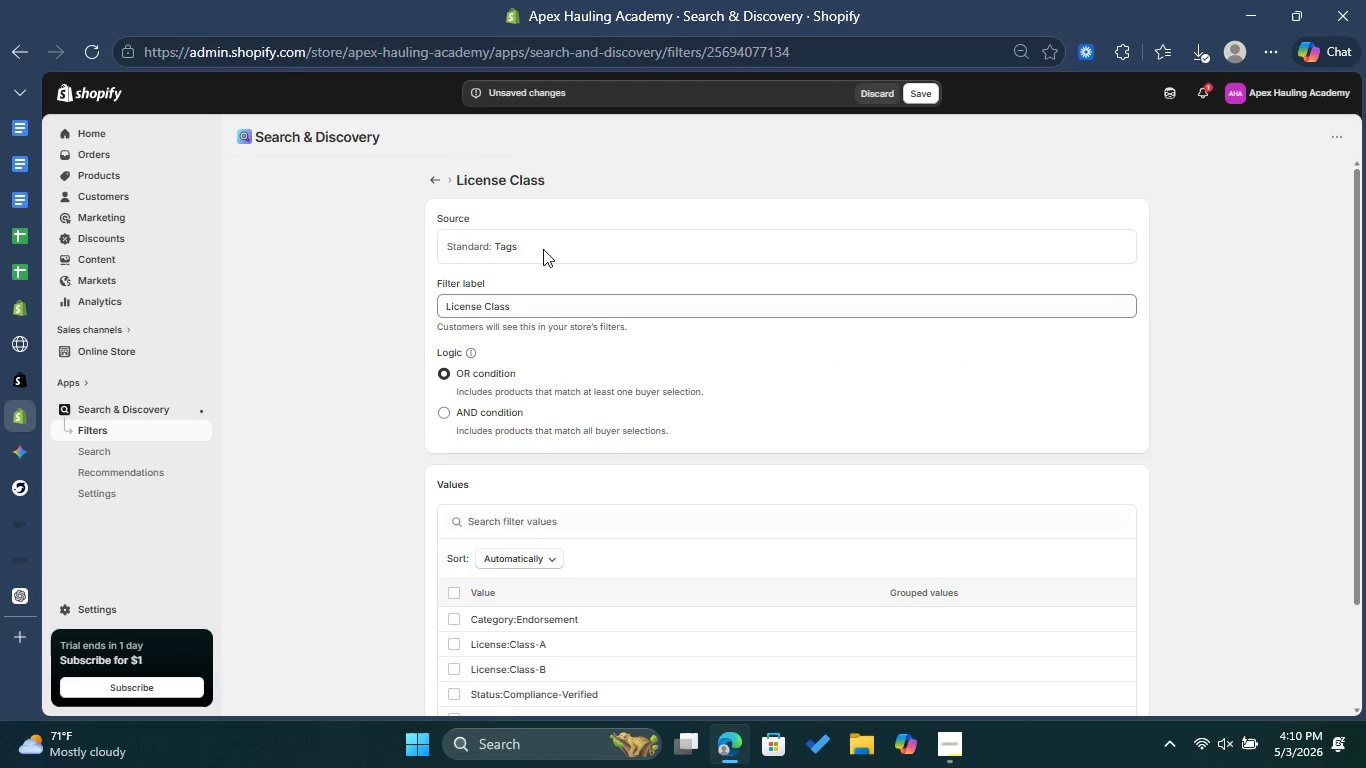 
left_click([543, 249])
 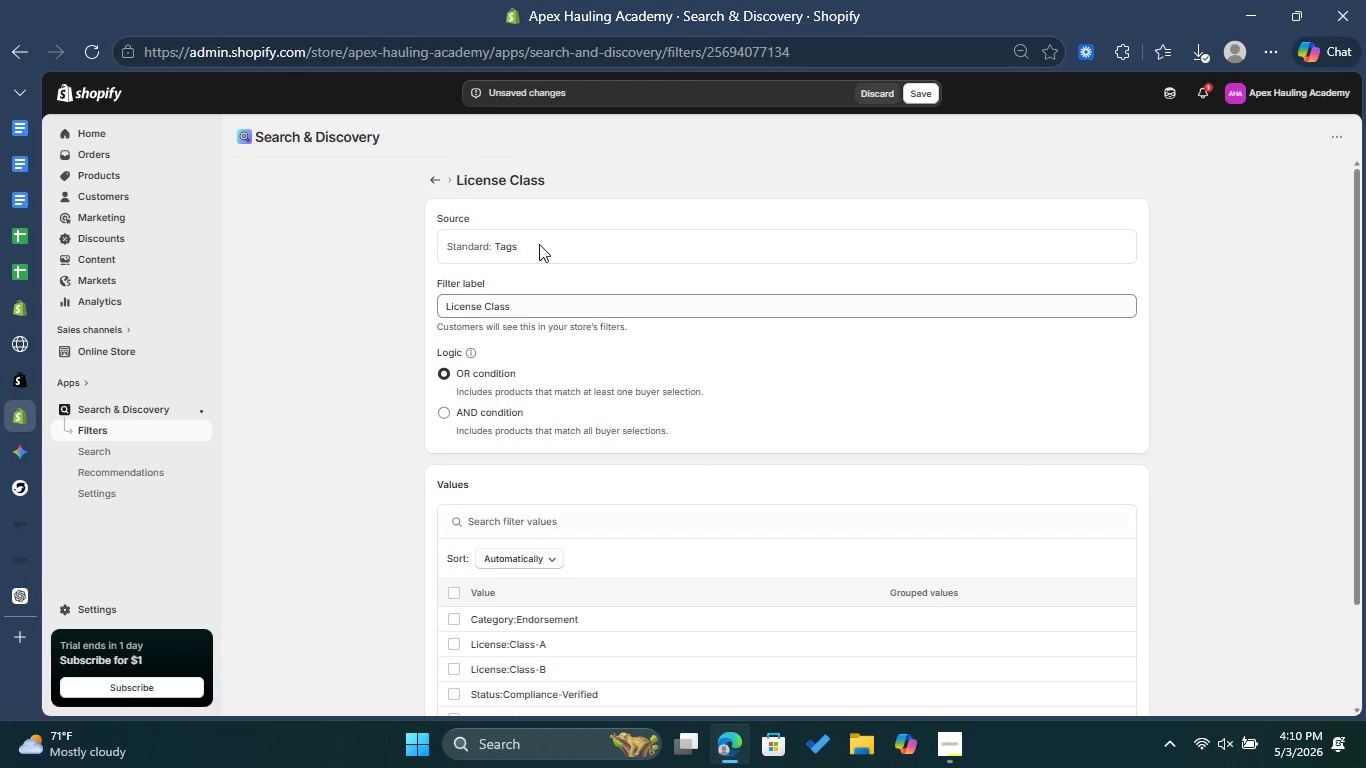 
left_click([539, 244])
 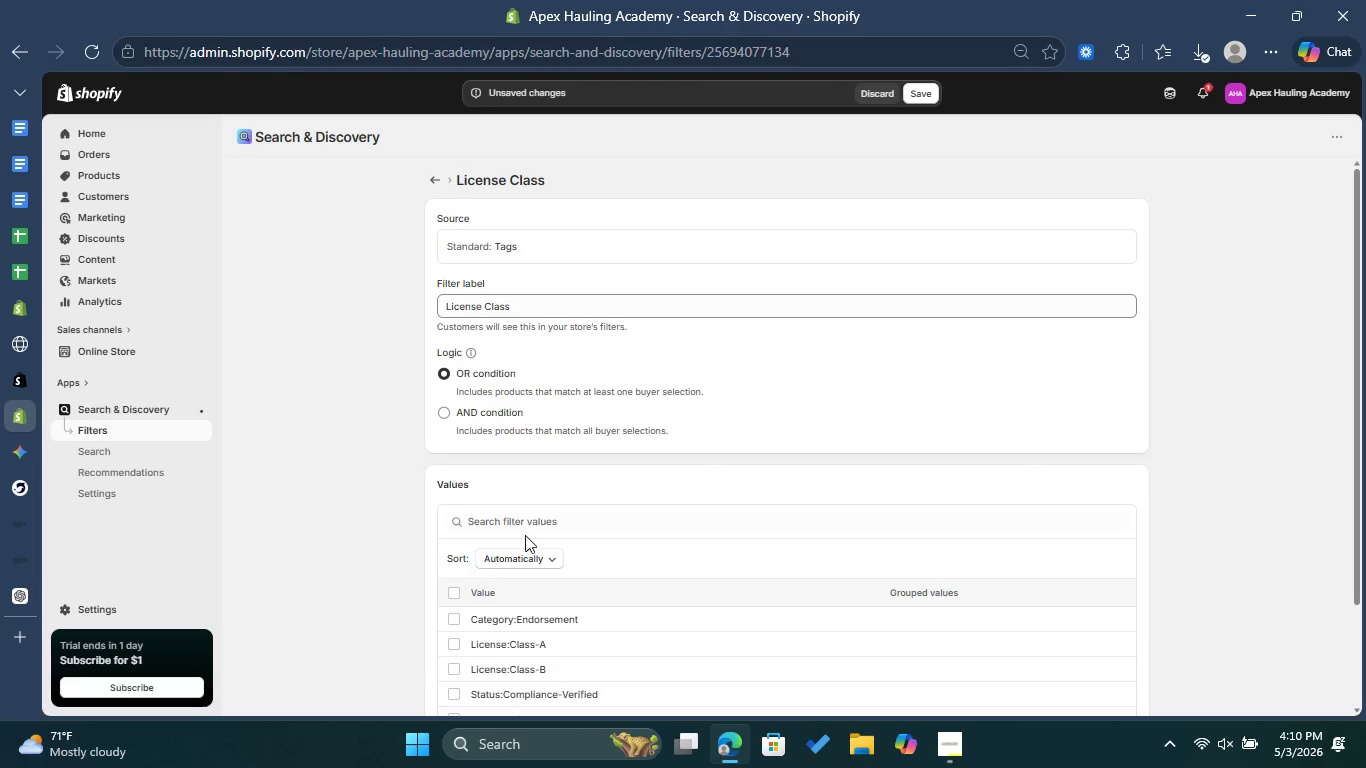 
scroll: coordinate [520, 538], scroll_direction: down, amount: 1.0
 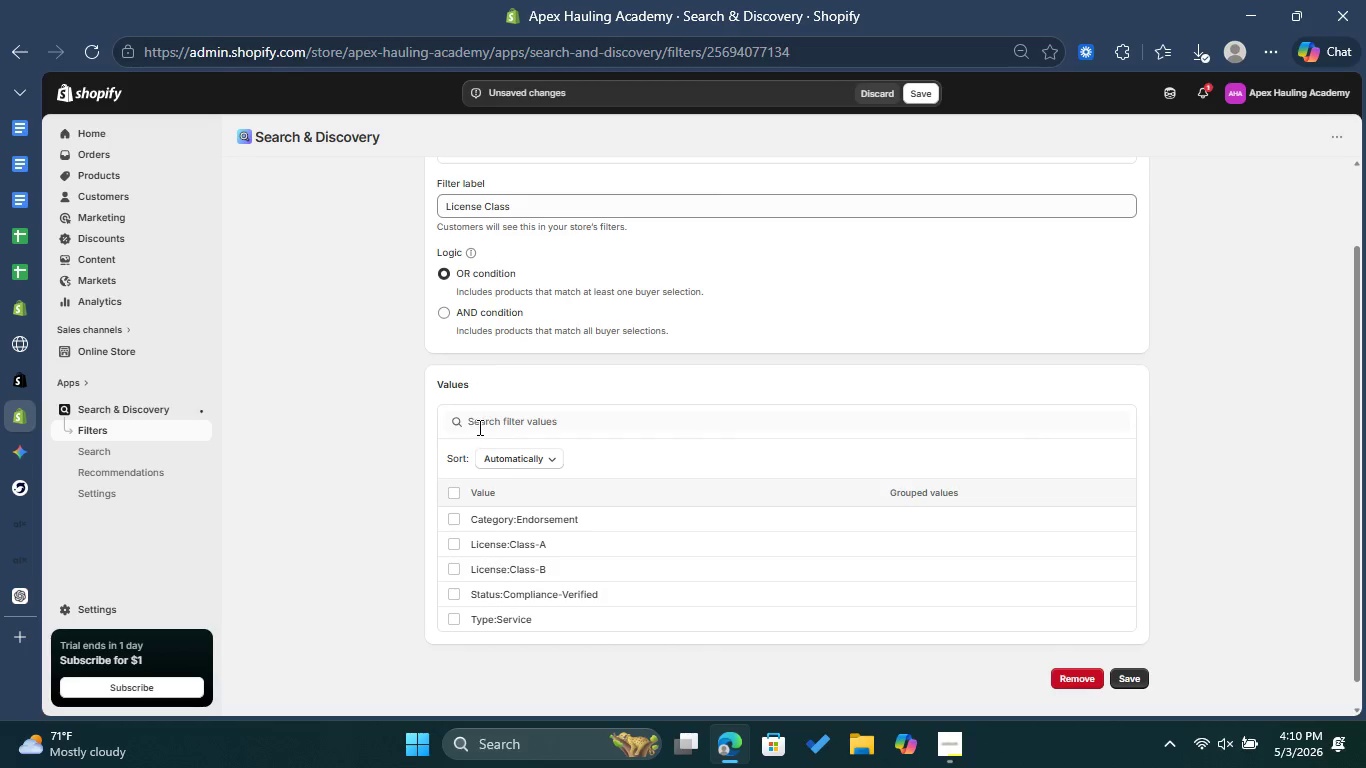 
left_click([478, 427])
 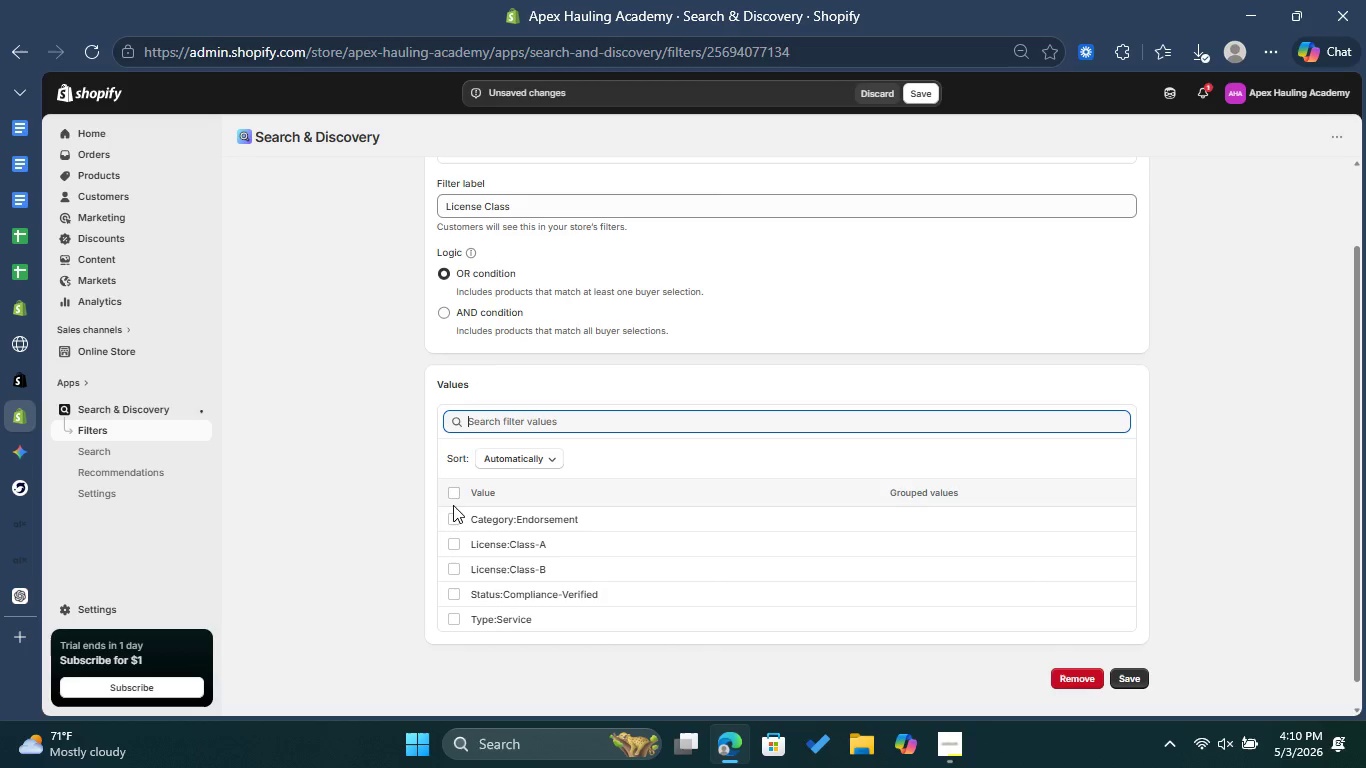 
left_click([453, 522])
 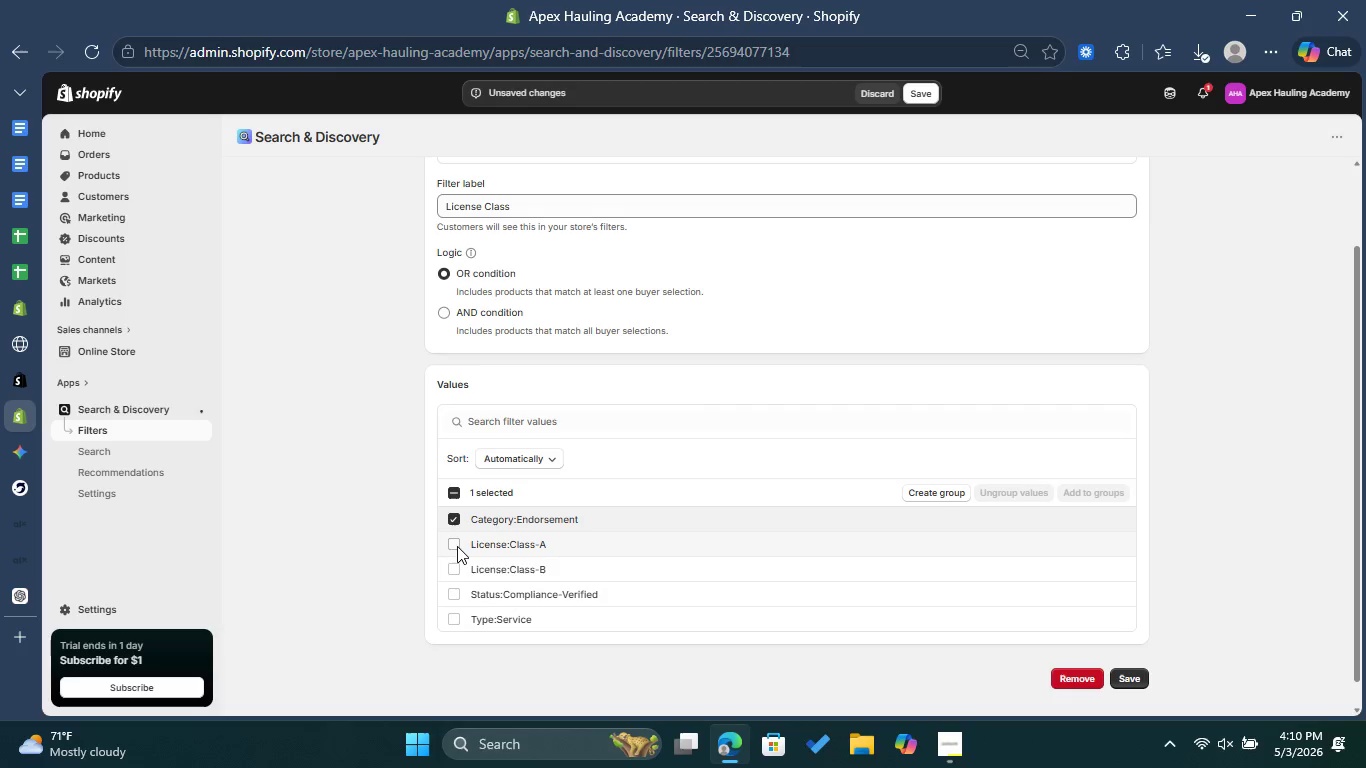 
left_click([457, 546])
 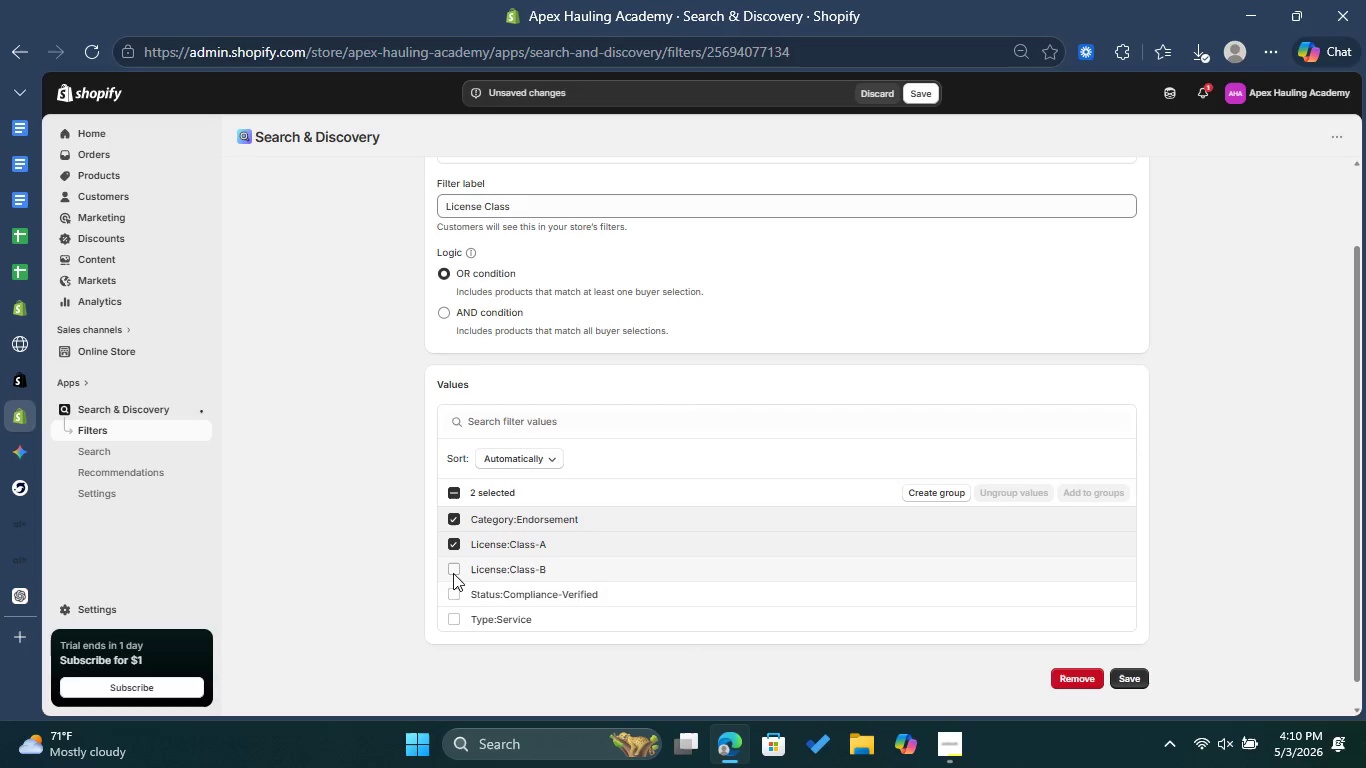 
left_click([452, 576])
 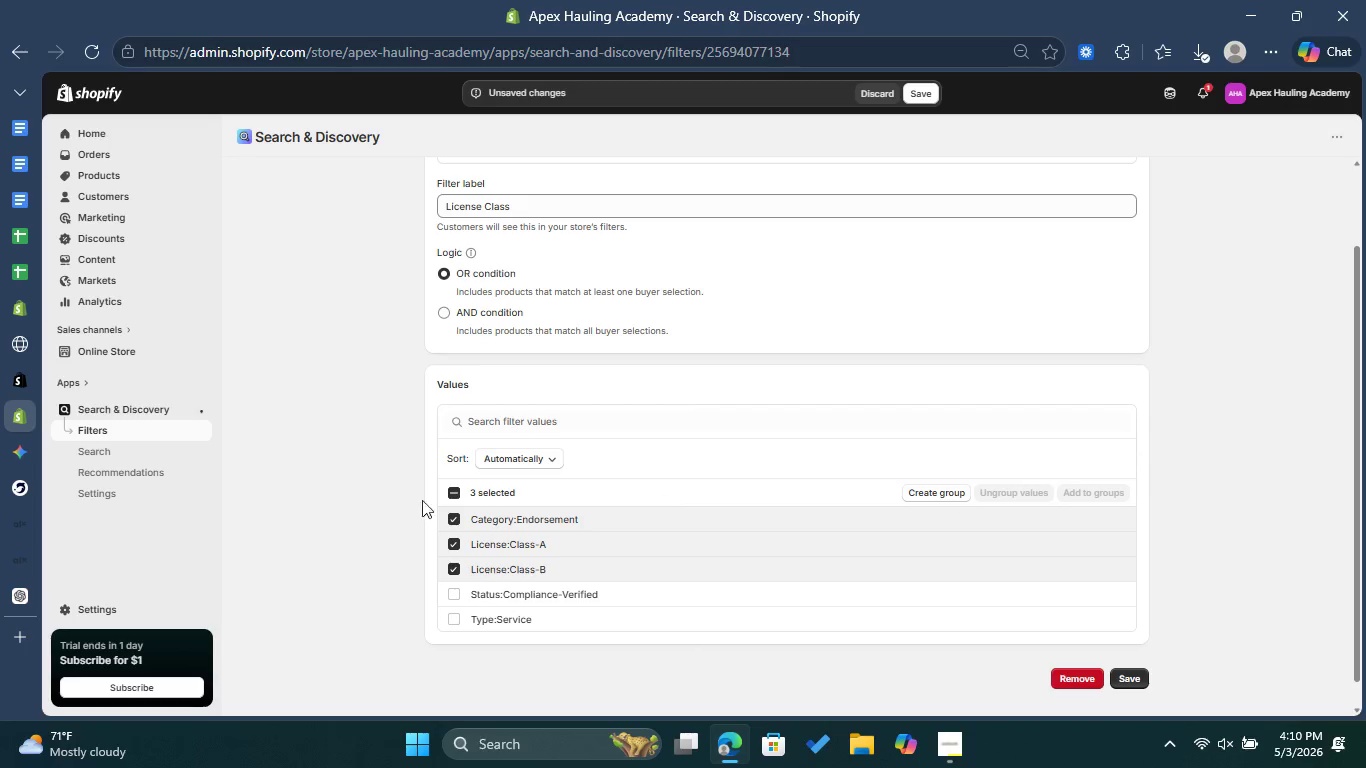 
left_click([461, 488])
 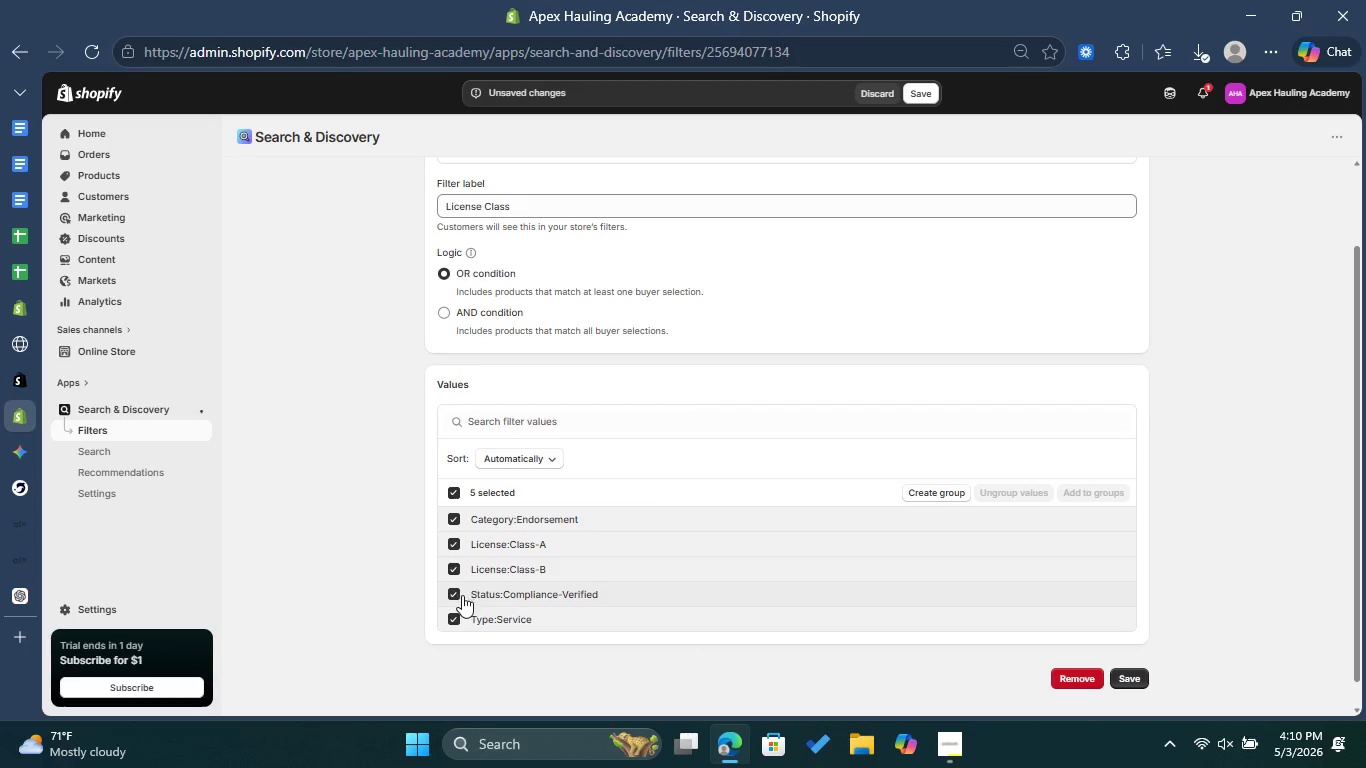 
left_click([459, 599])
 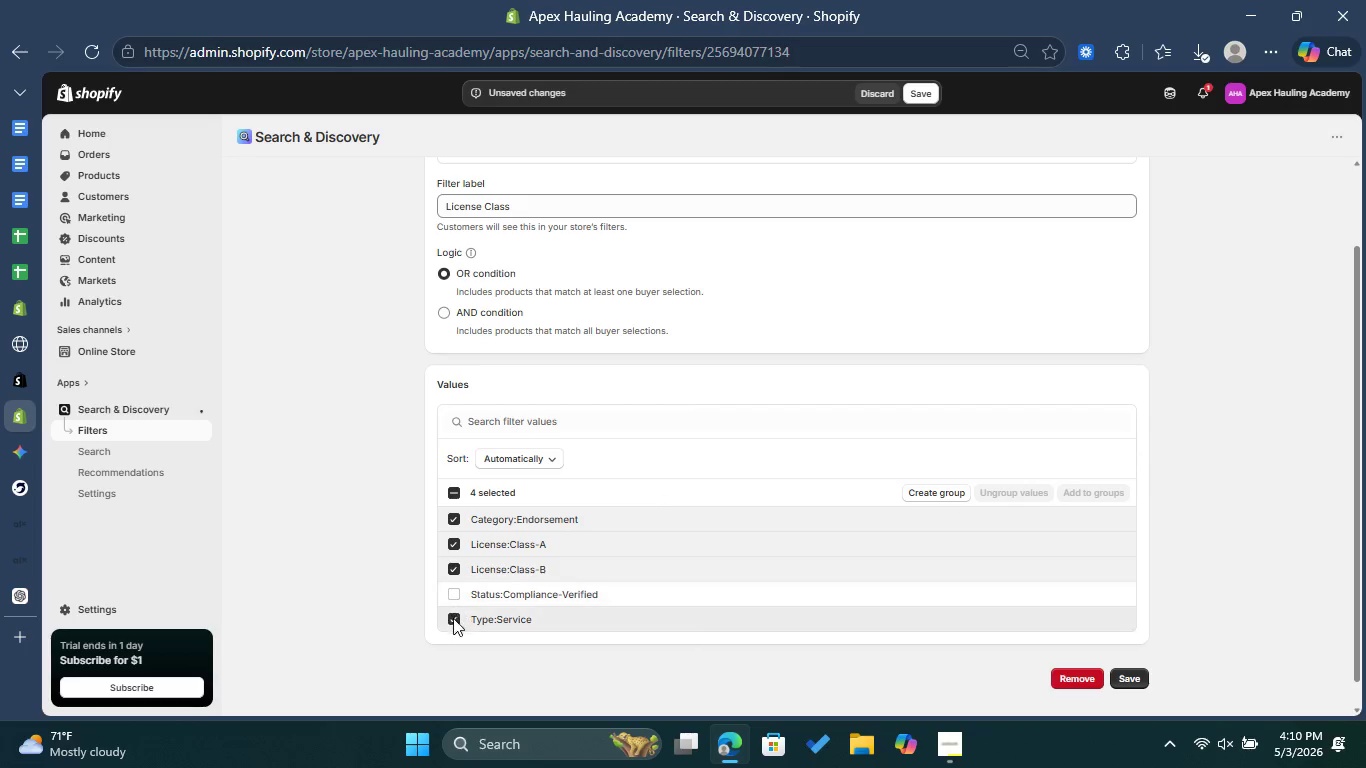 
left_click([452, 621])
 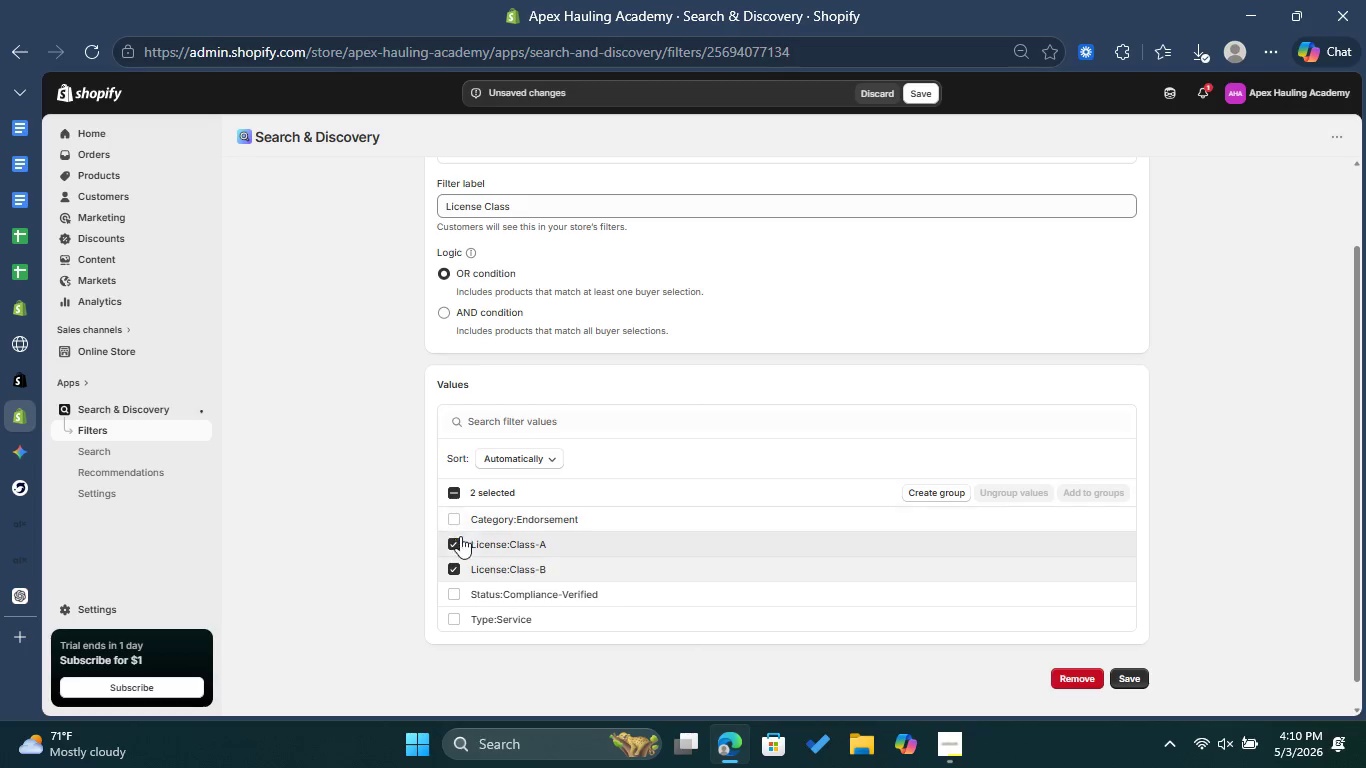 
double_click([459, 540])
 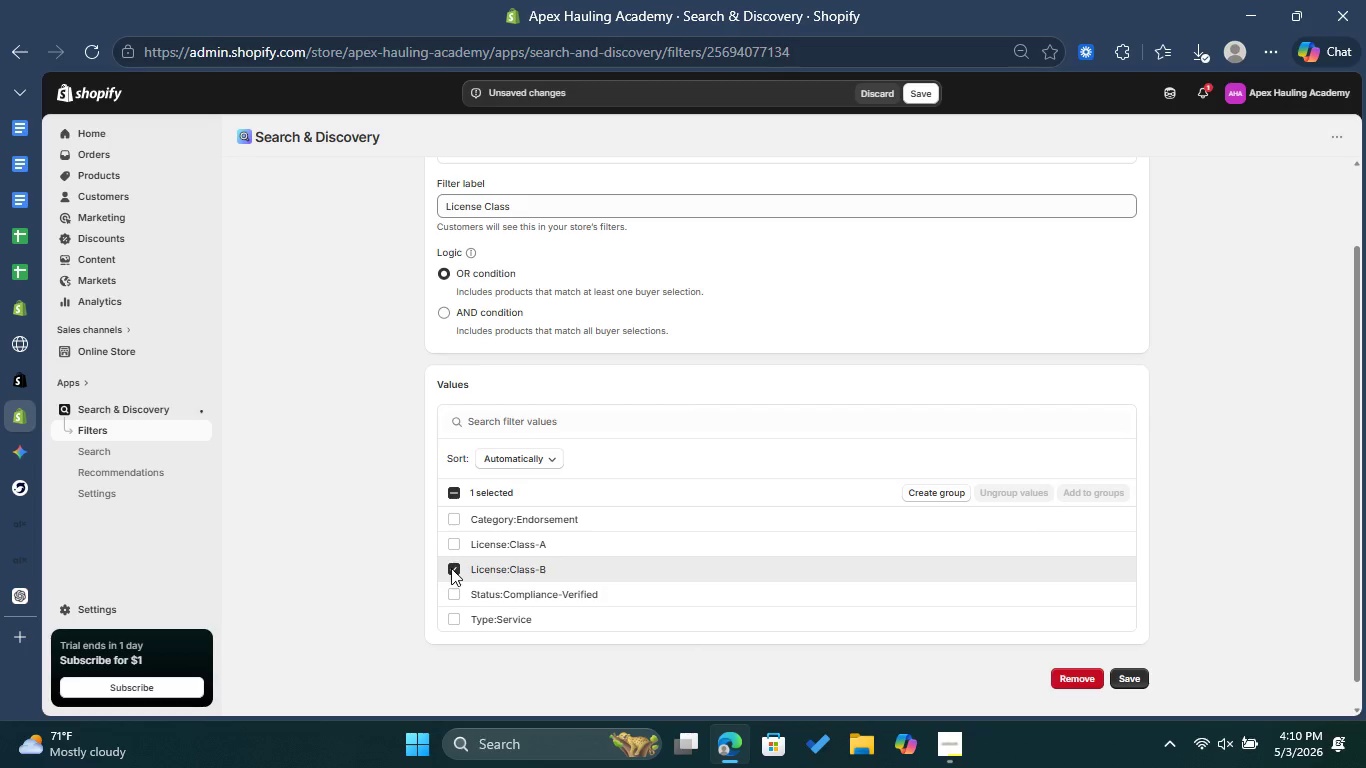 
triple_click([451, 568])
 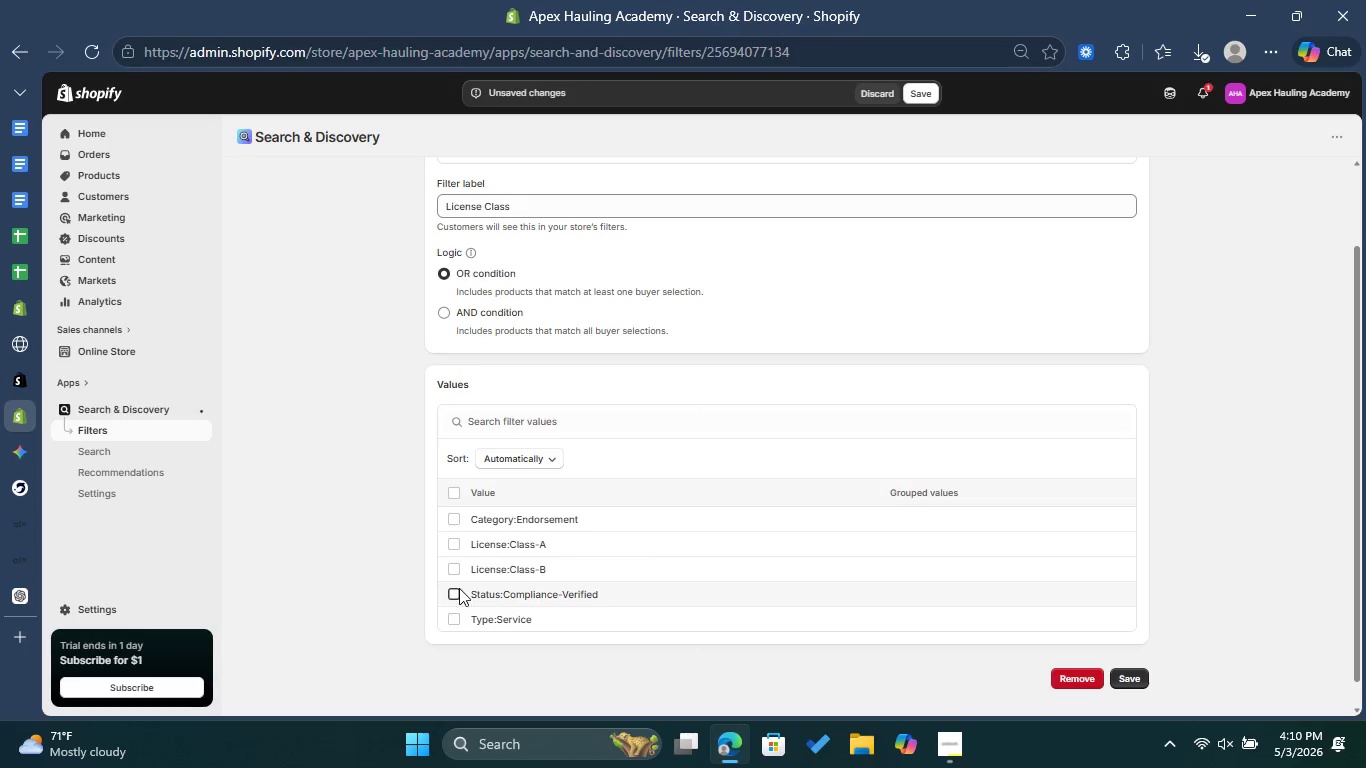 
double_click([455, 620])
 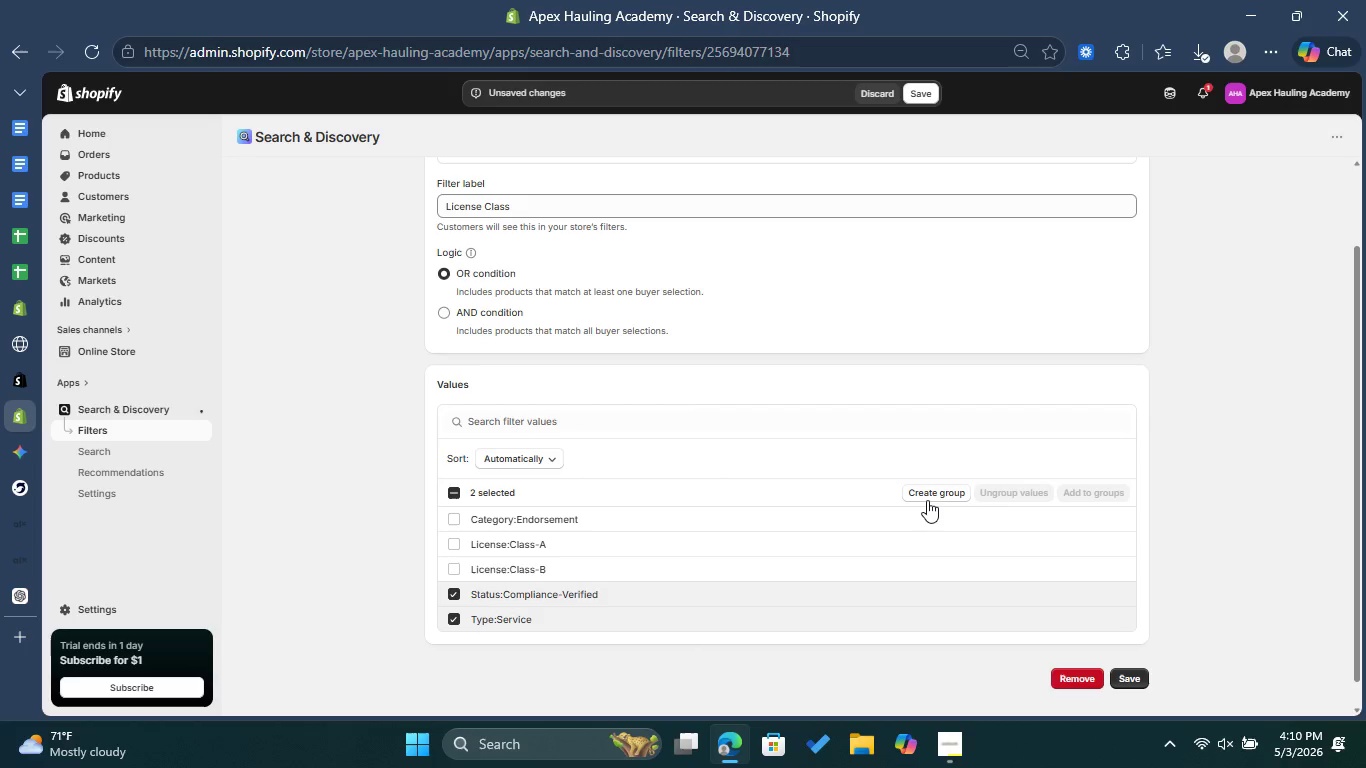 
left_click([928, 499])
 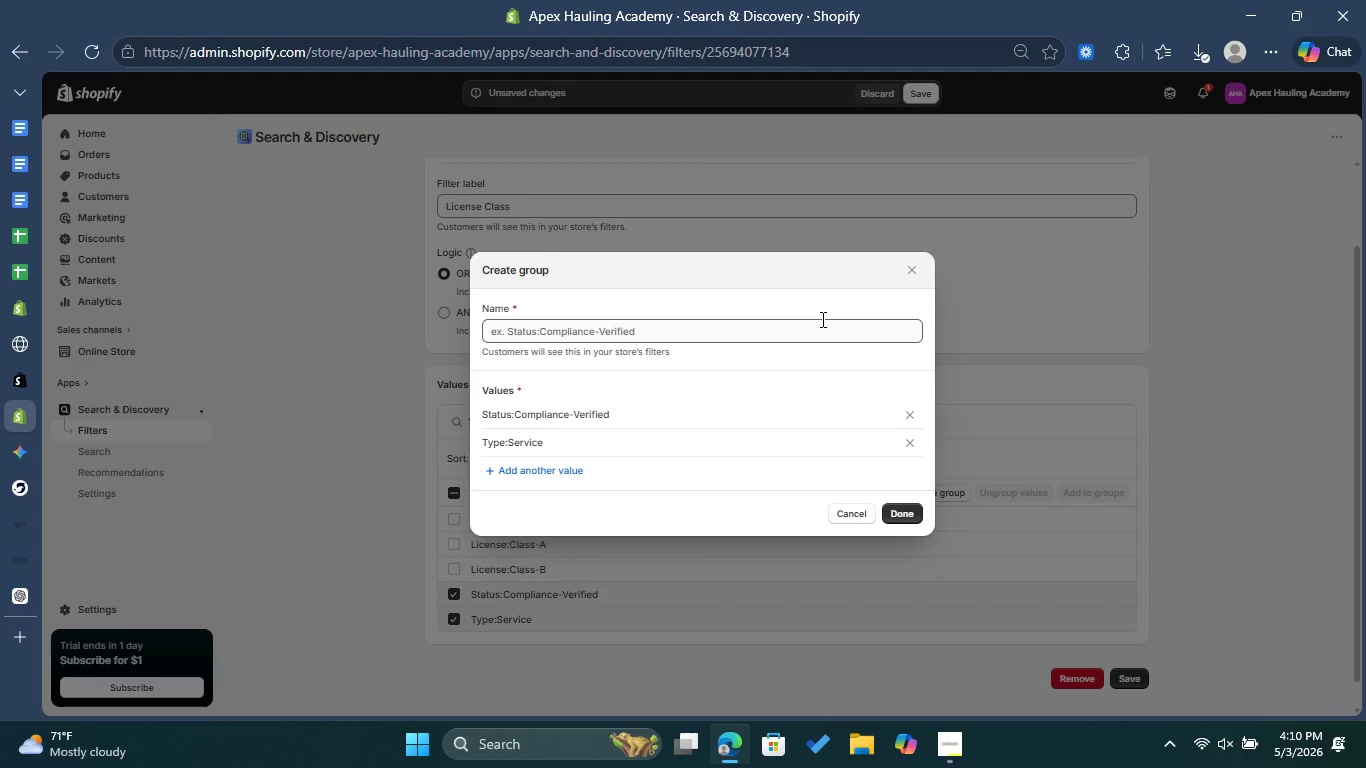 
left_click([914, 412])
 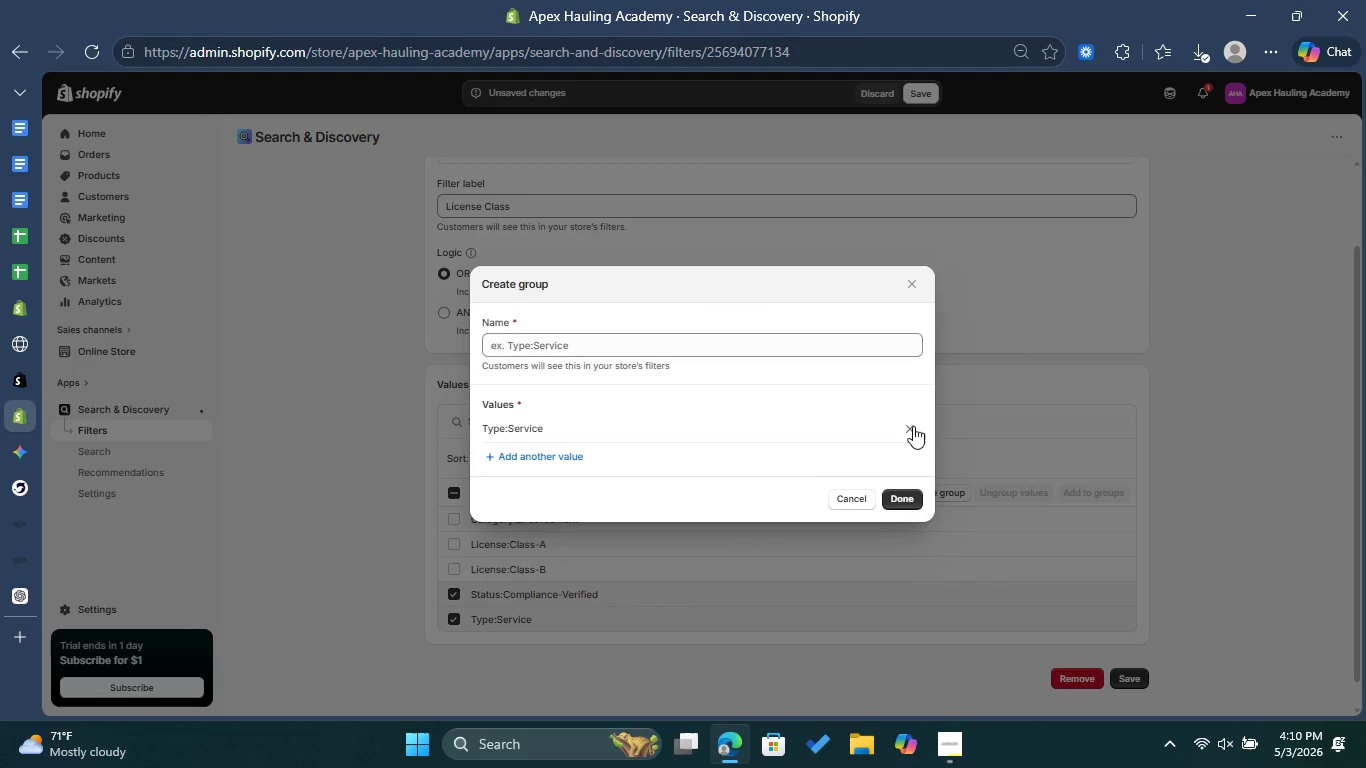 
left_click([913, 426])
 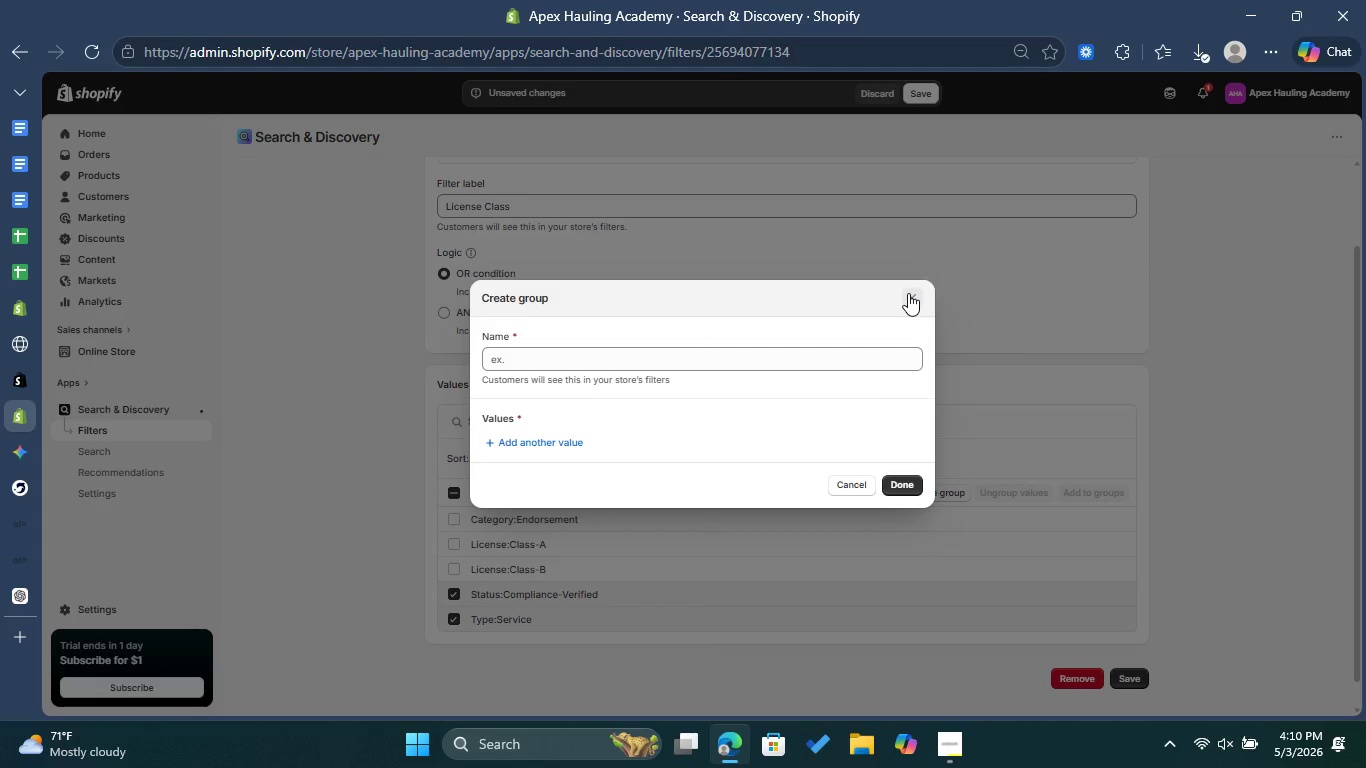 
left_click([908, 293])
 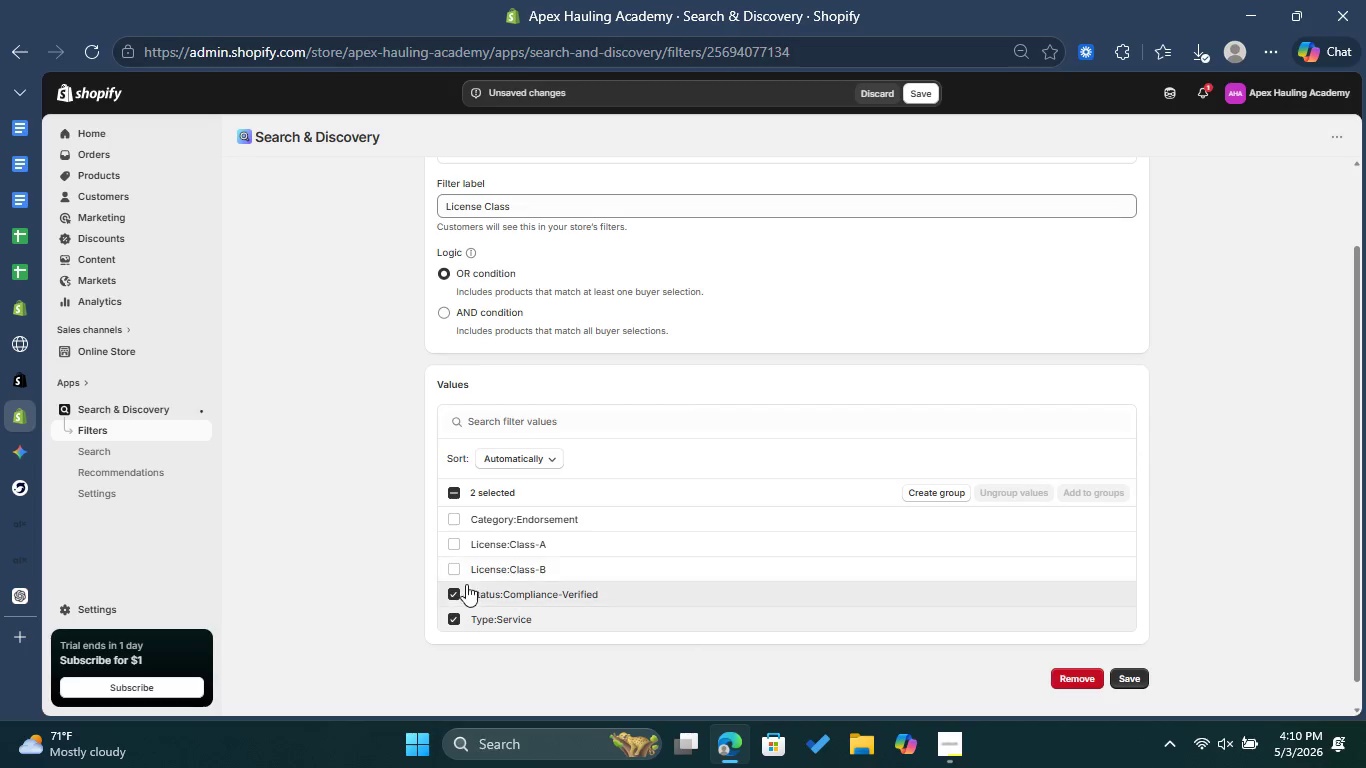 
left_click([457, 591])
 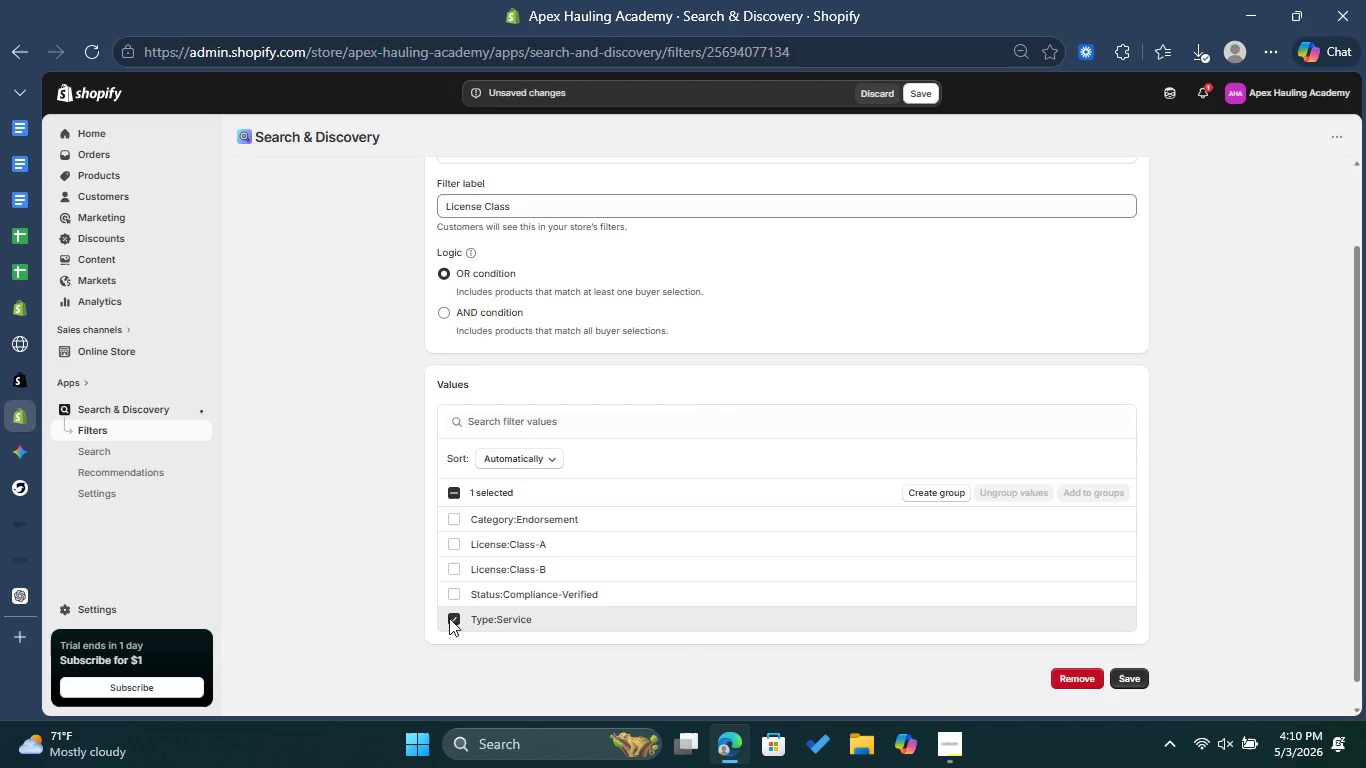 
left_click([449, 618])
 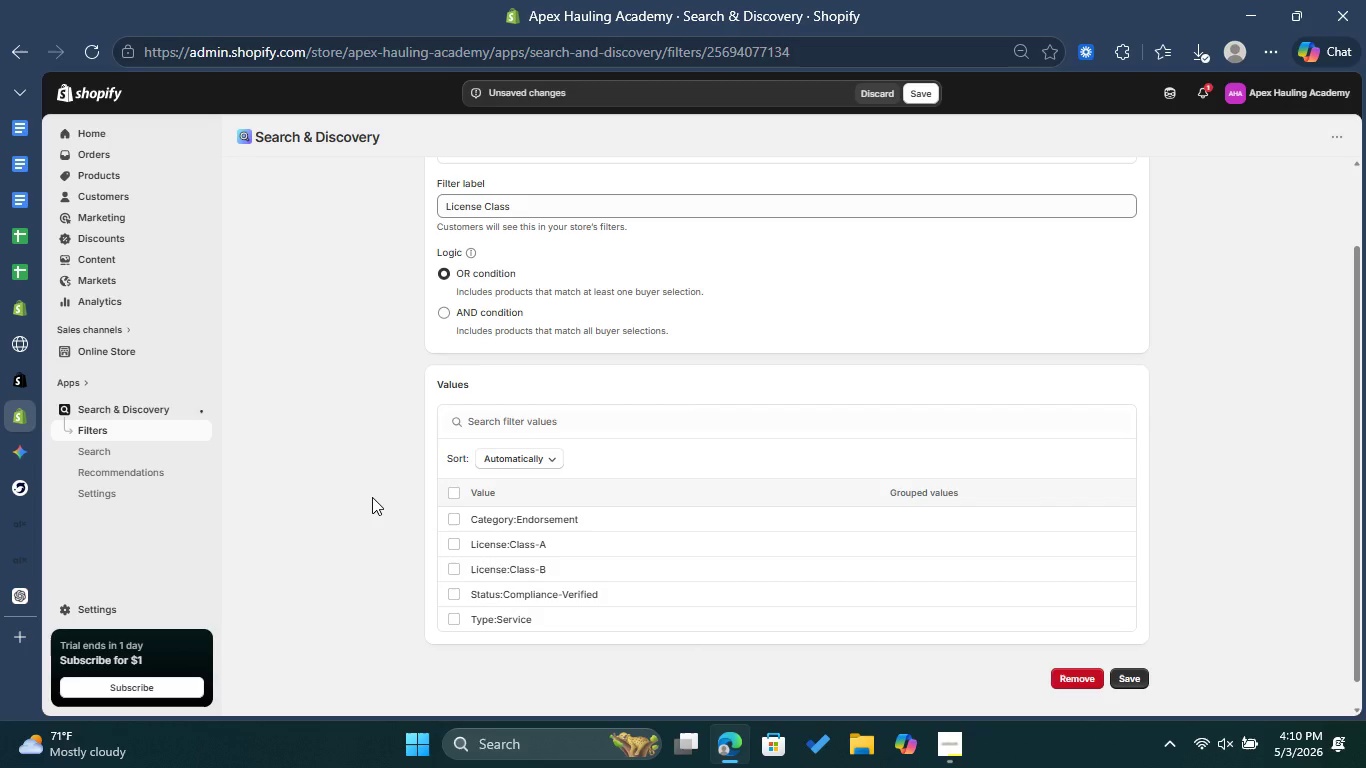 
wait(8.23)
 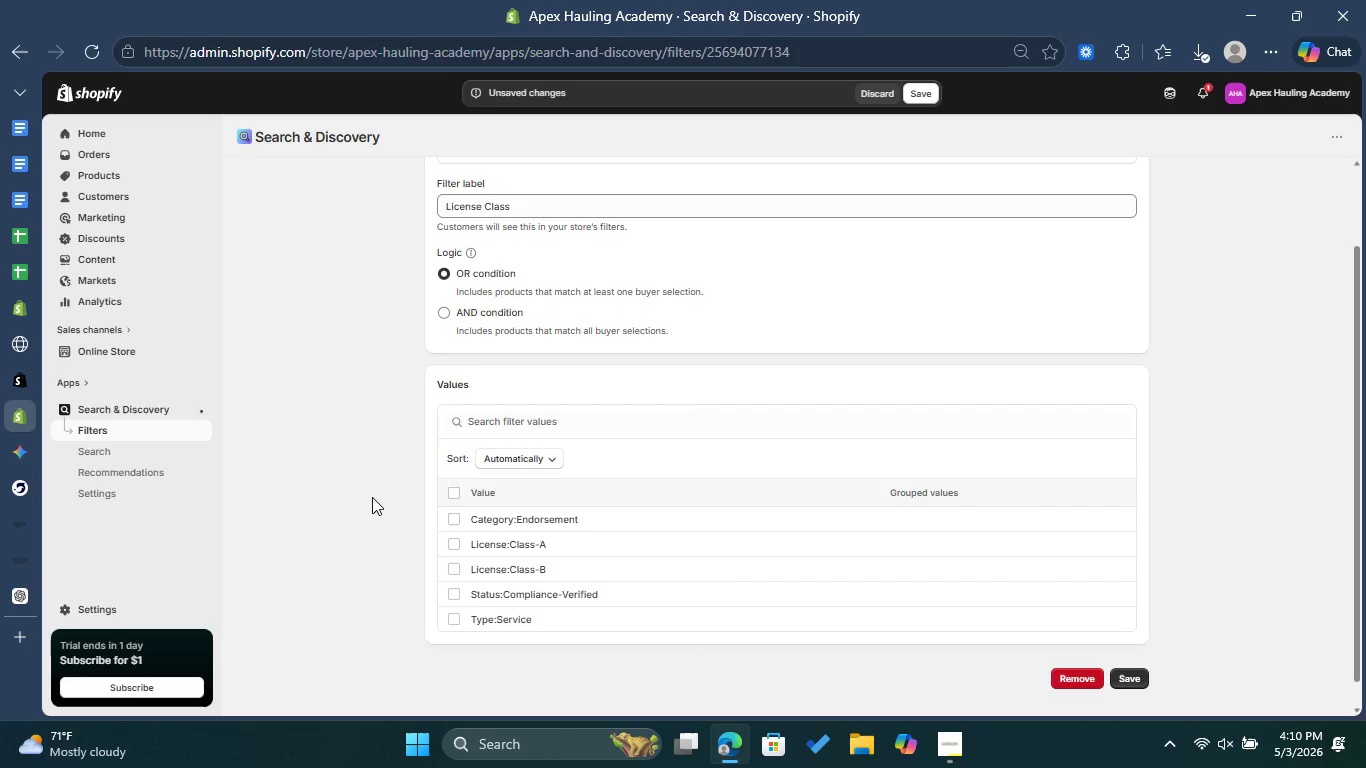 
scroll: coordinate [505, 496], scroll_direction: up, amount: 2.0
 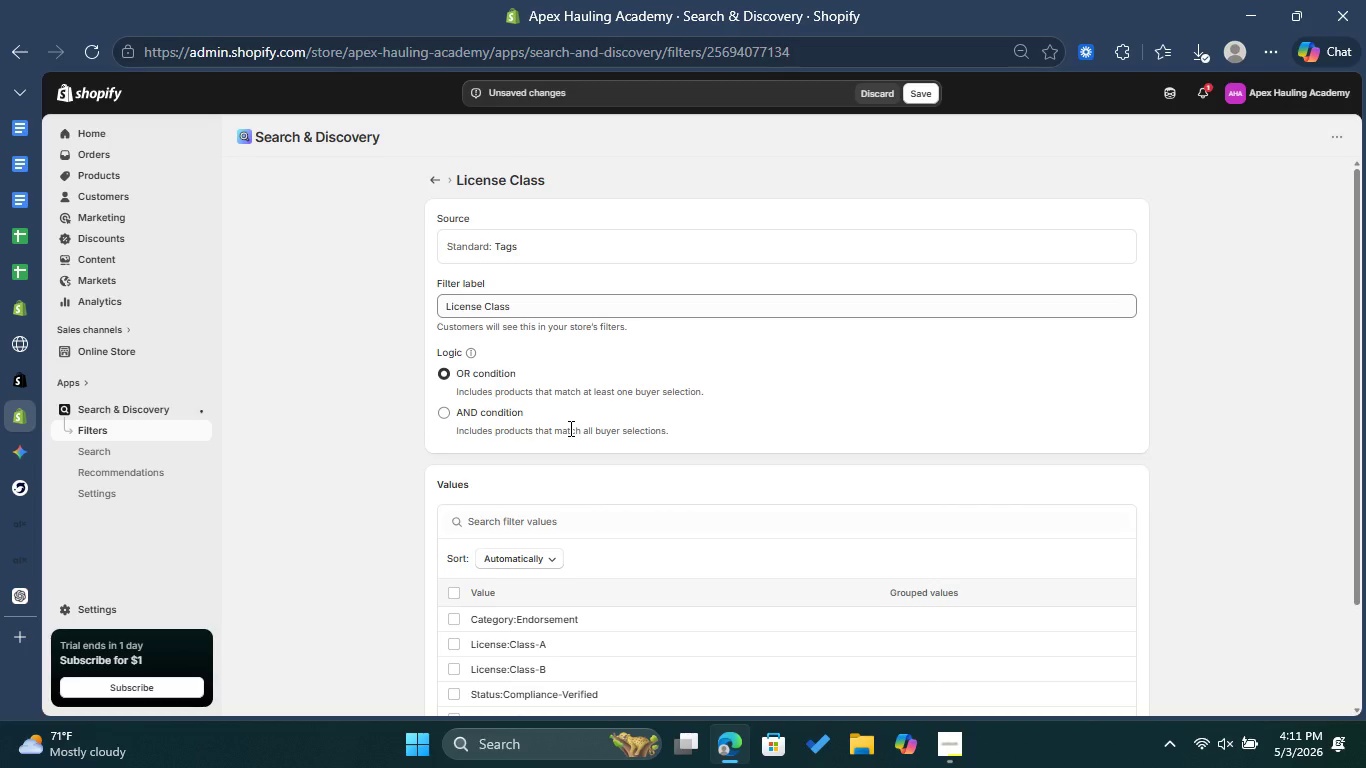 
scroll: coordinate [478, 472], scroll_direction: down, amount: 2.0
 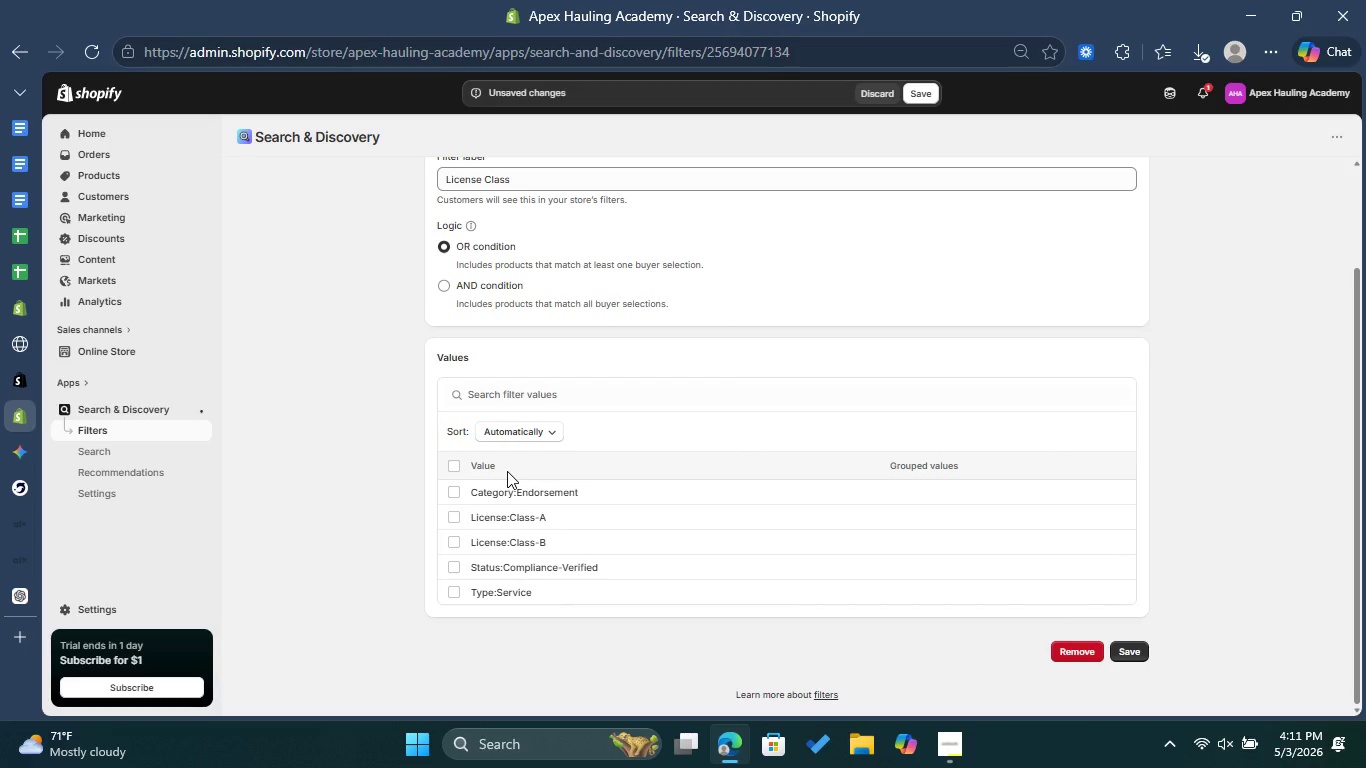 
wait(24.4)
 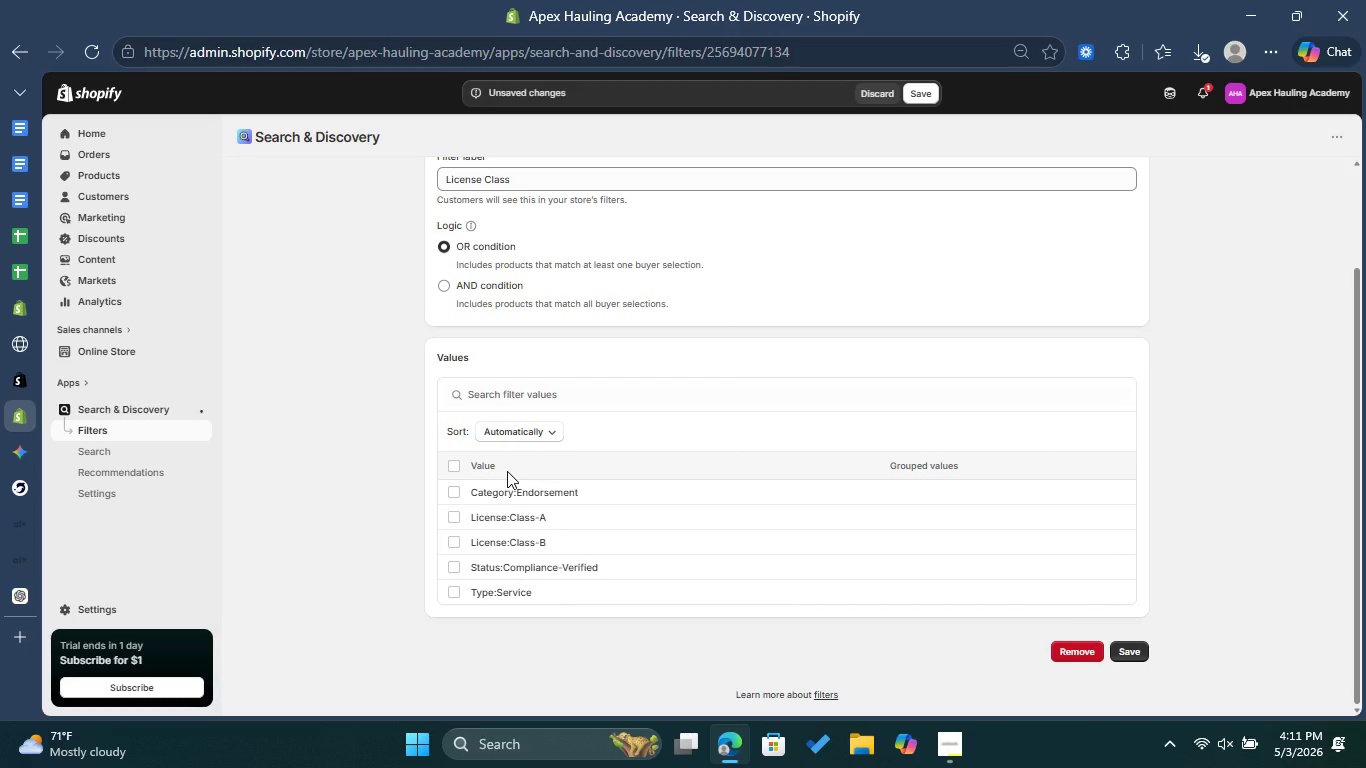 
scroll: coordinate [511, 471], scroll_direction: up, amount: 2.0
 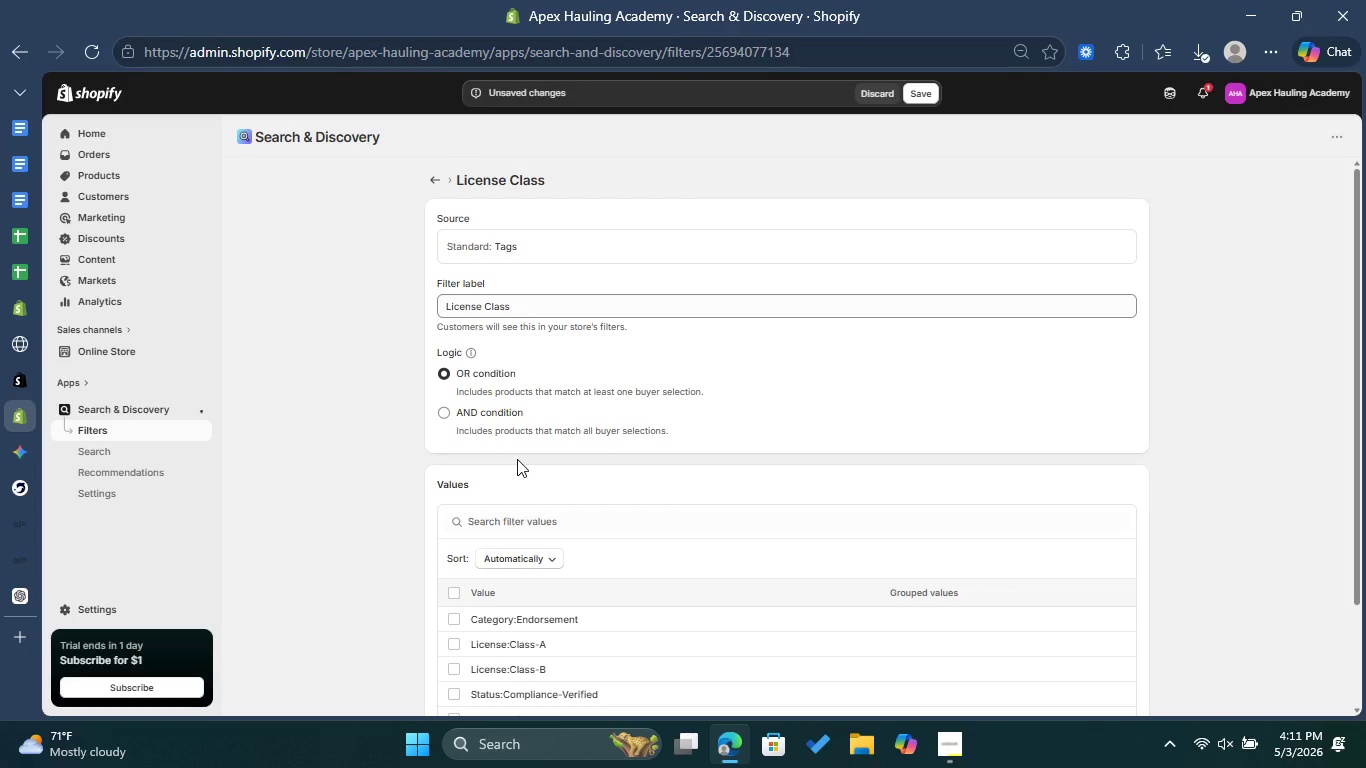 
wait(16.63)
 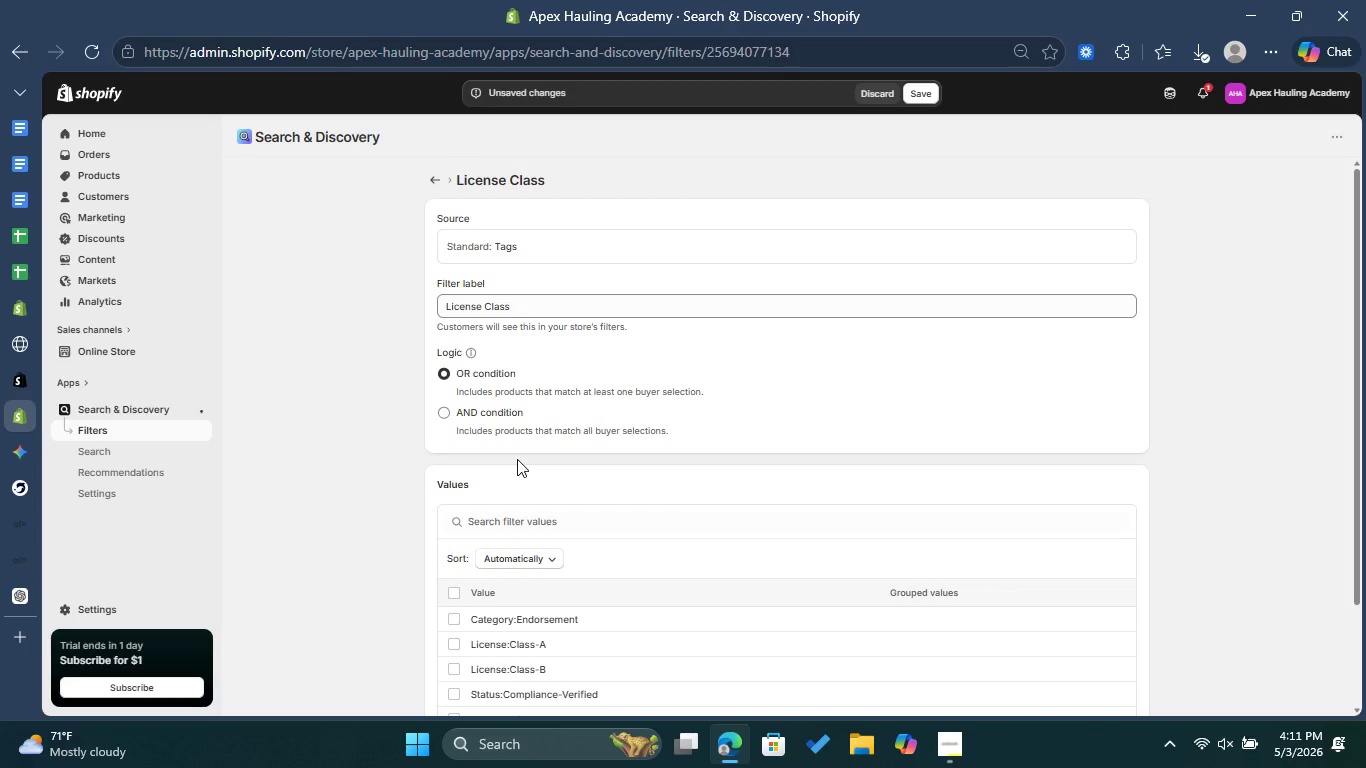 
scroll: coordinate [517, 459], scroll_direction: up, amount: 1.0
 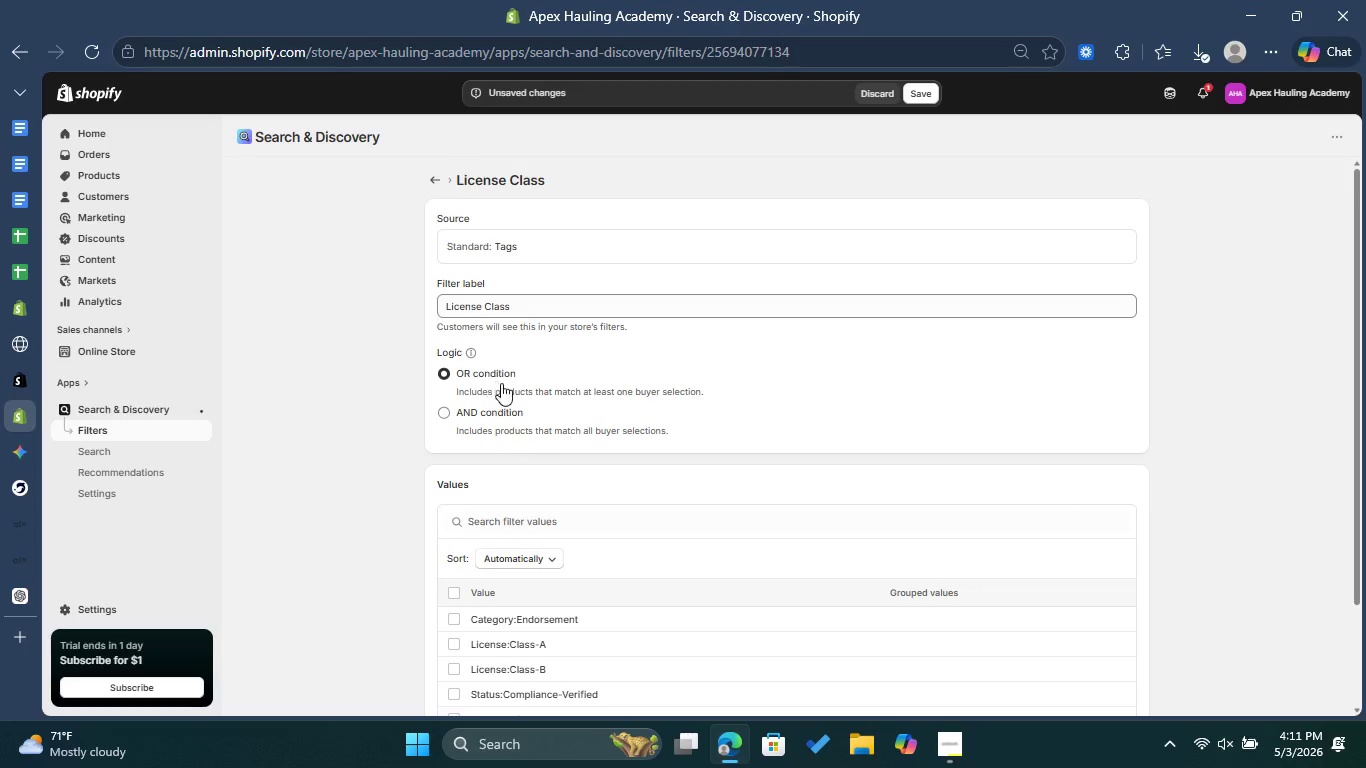 
scroll: coordinate [501, 383], scroll_direction: down, amount: 1.0
 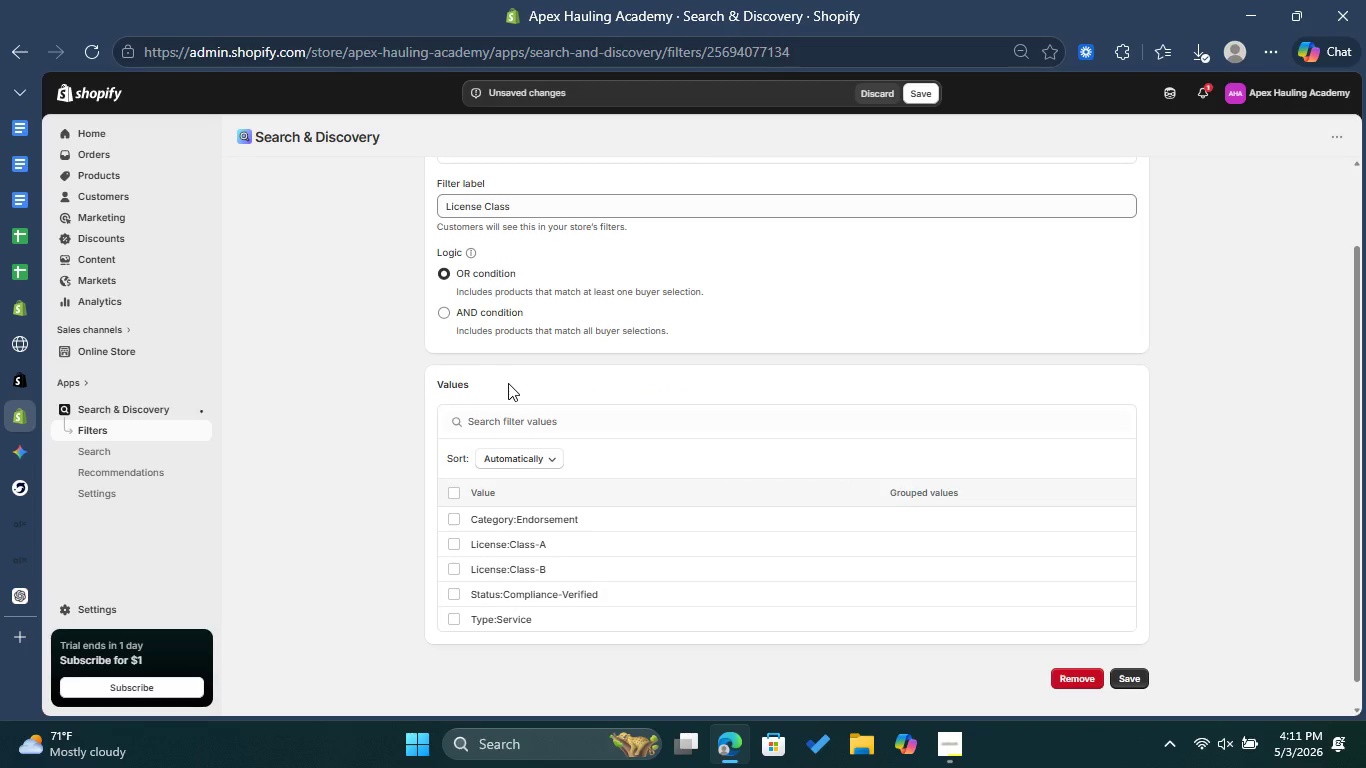 
wait(11.07)
 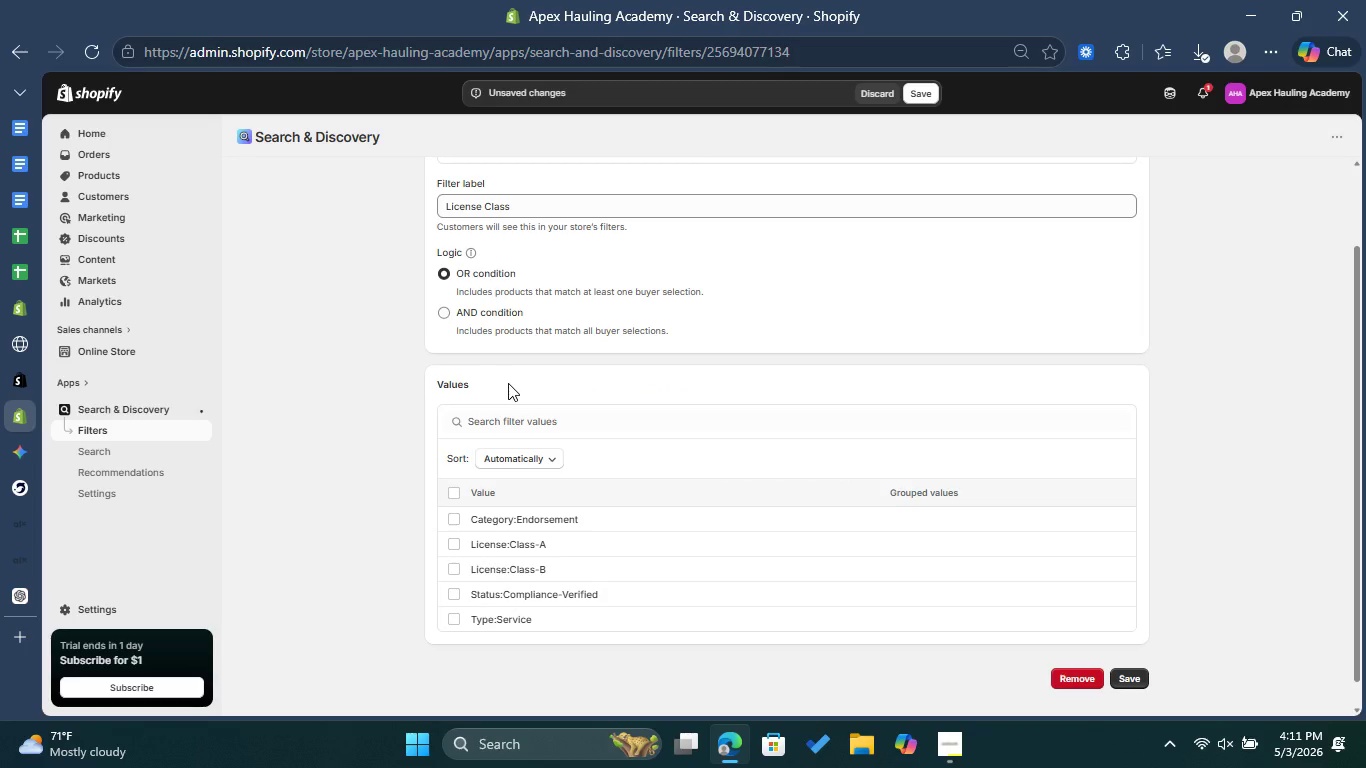 
scroll: coordinate [508, 383], scroll_direction: up, amount: 4.0
 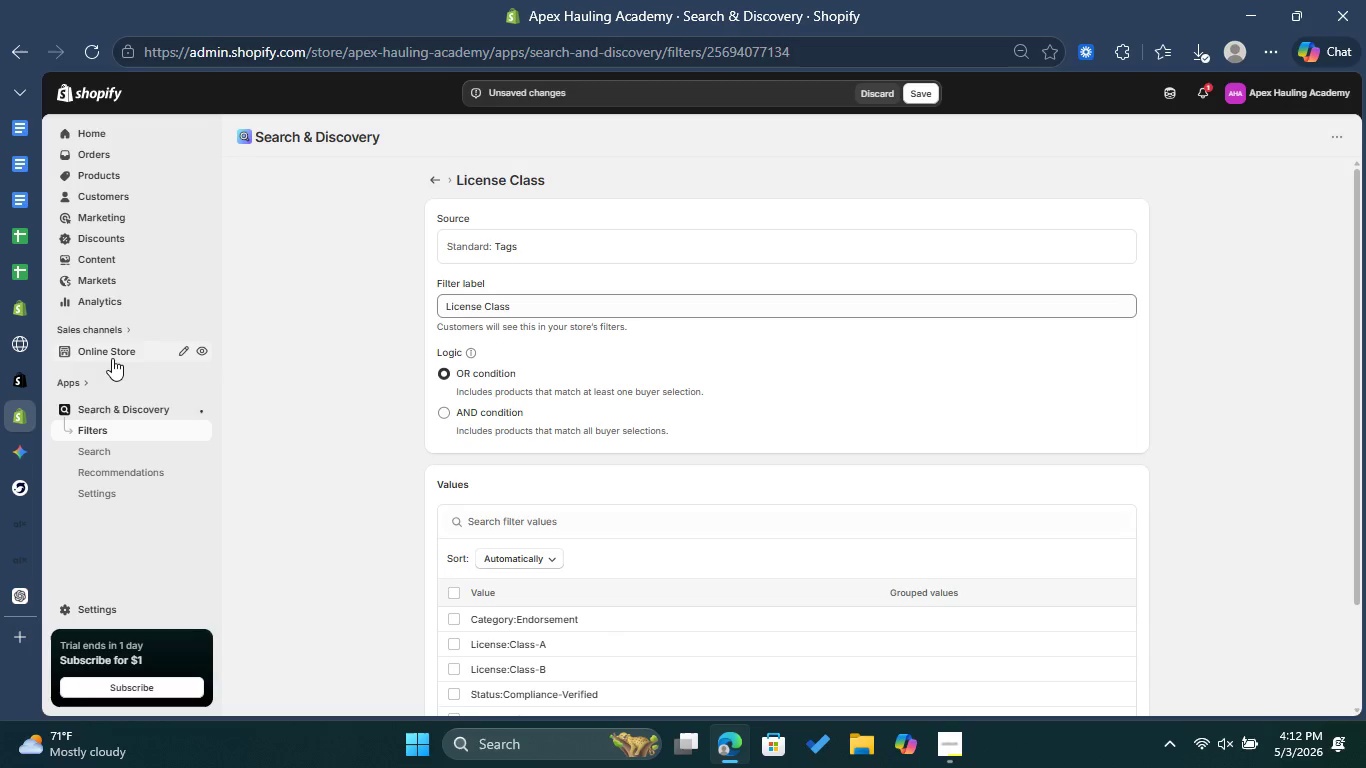 
left_click([112, 354])
 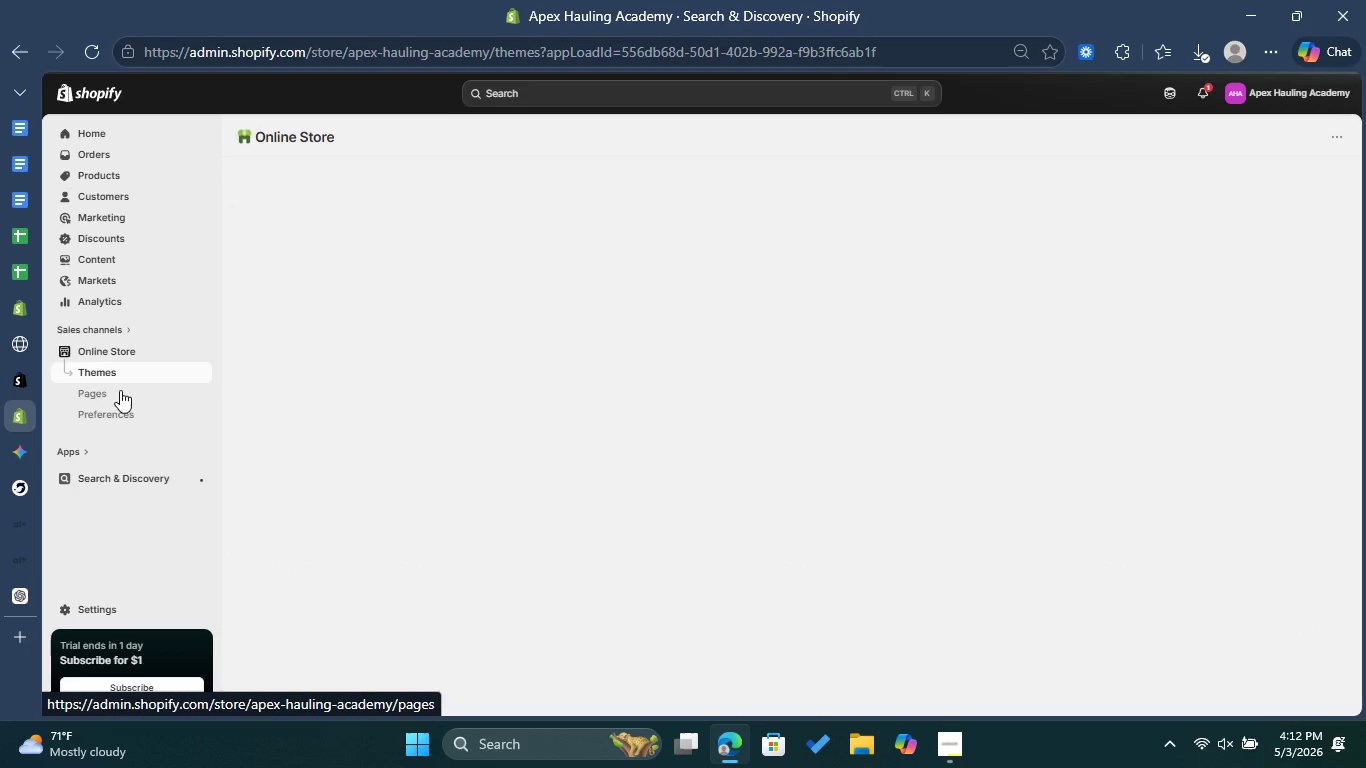 
left_click([122, 419])
 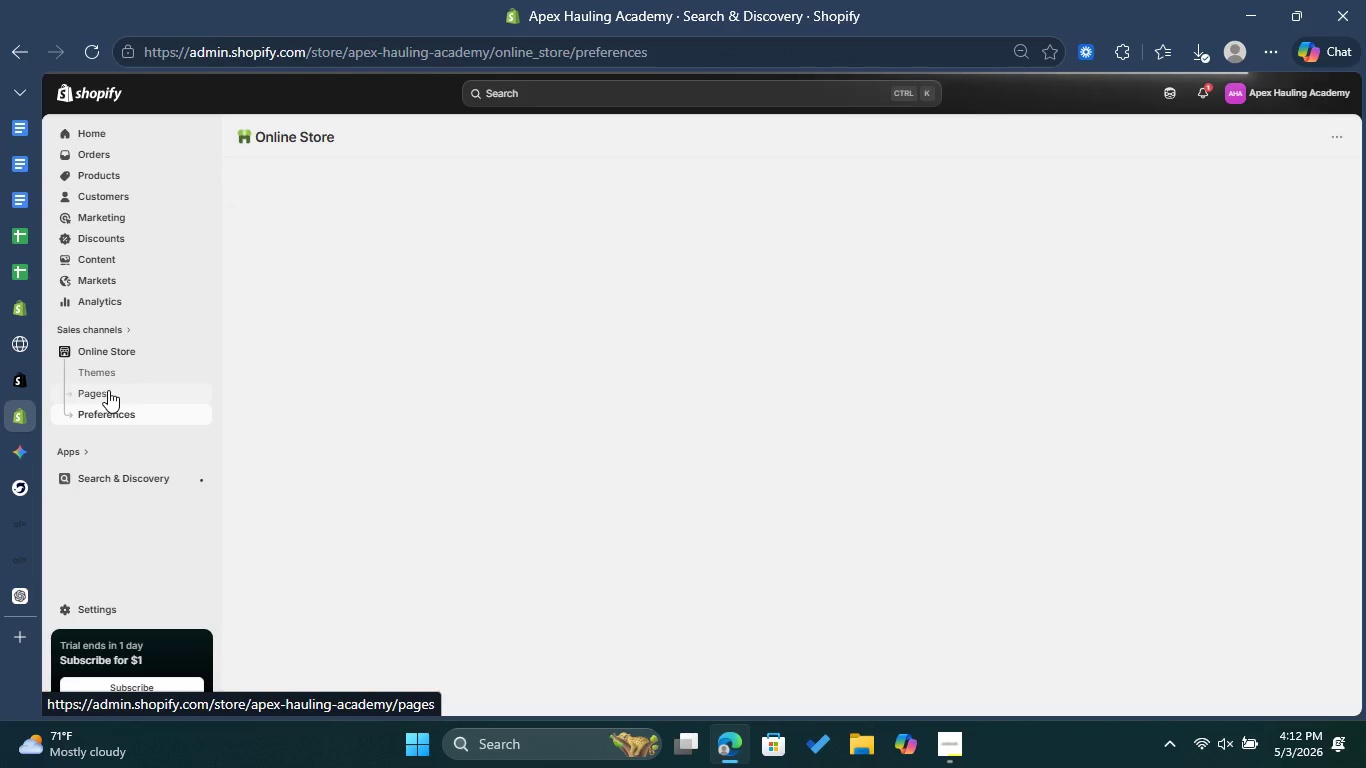 
wait(10.41)
 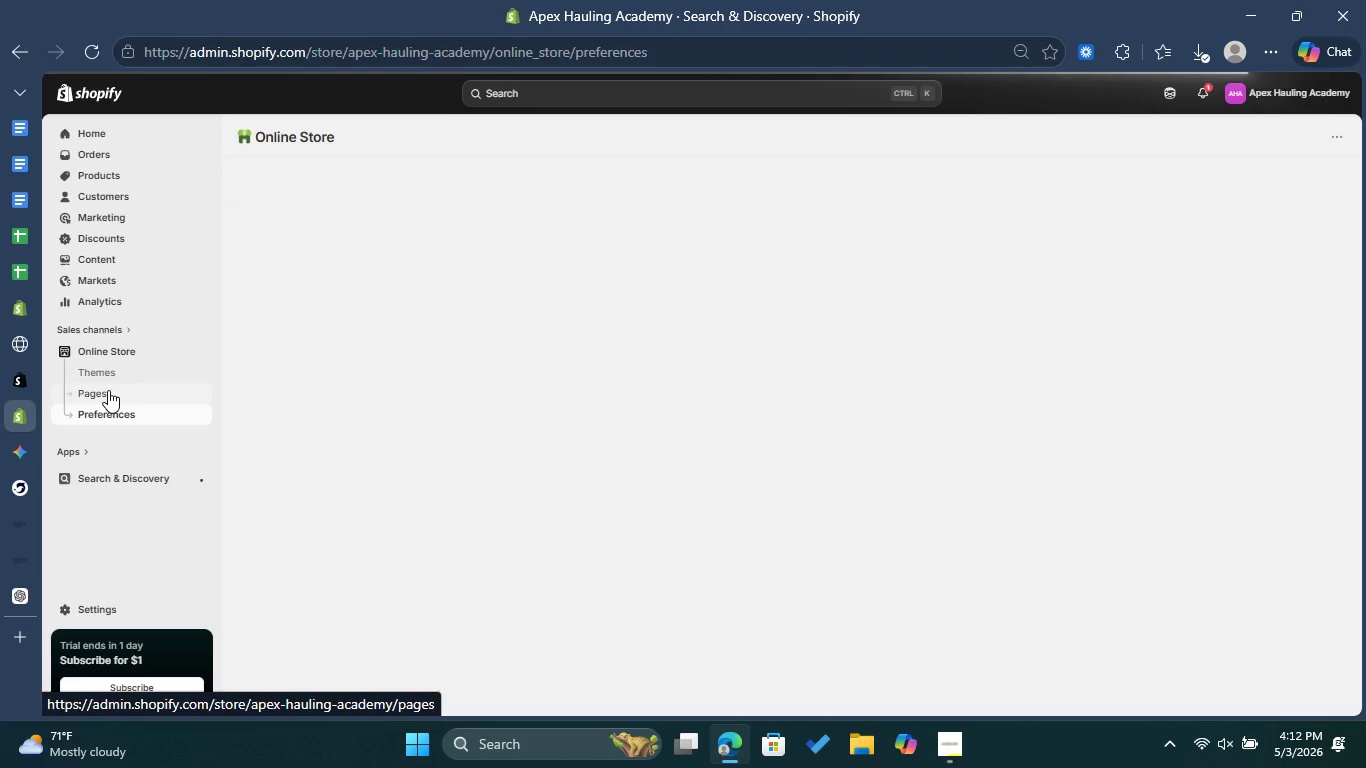 
scroll: coordinate [286, 336], scroll_direction: down, amount: 1.0
 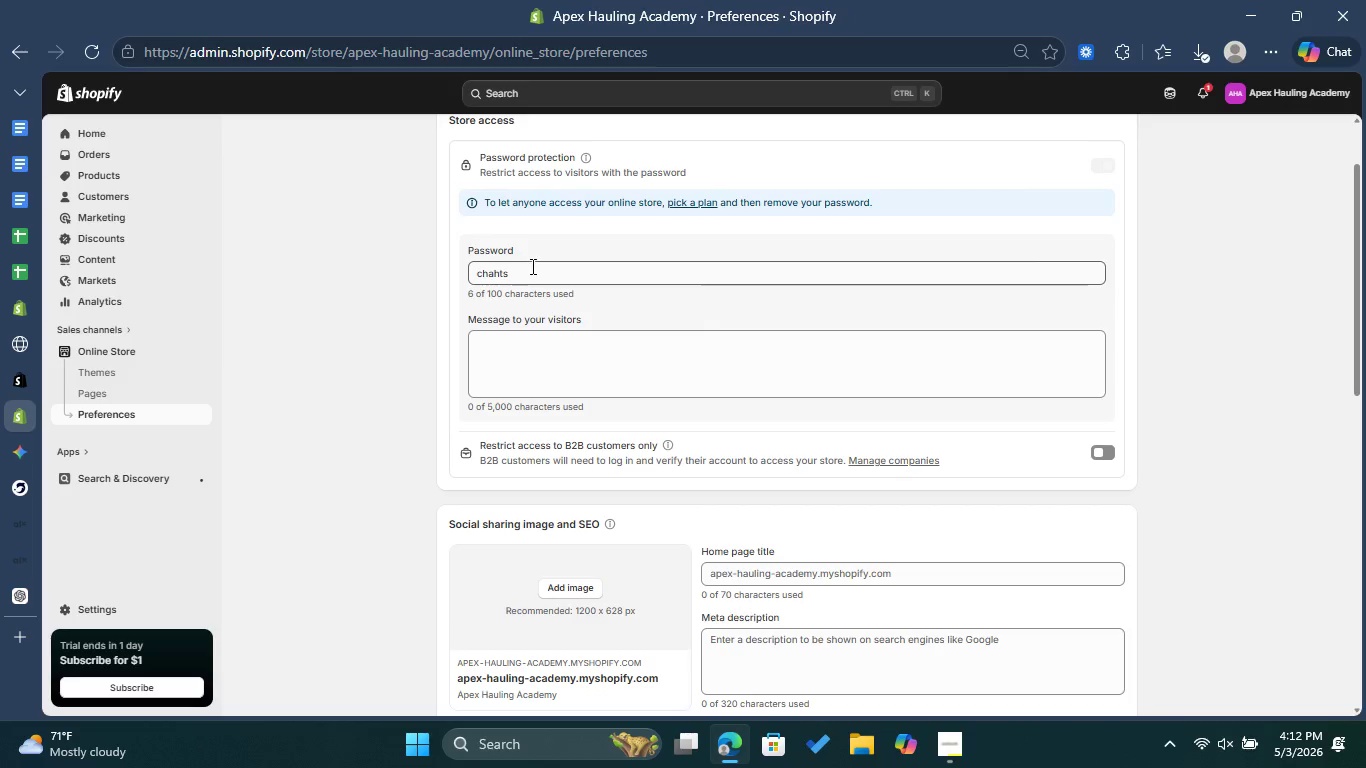 
left_click_drag(start_coordinate=[531, 266], to_coordinate=[468, 271])
 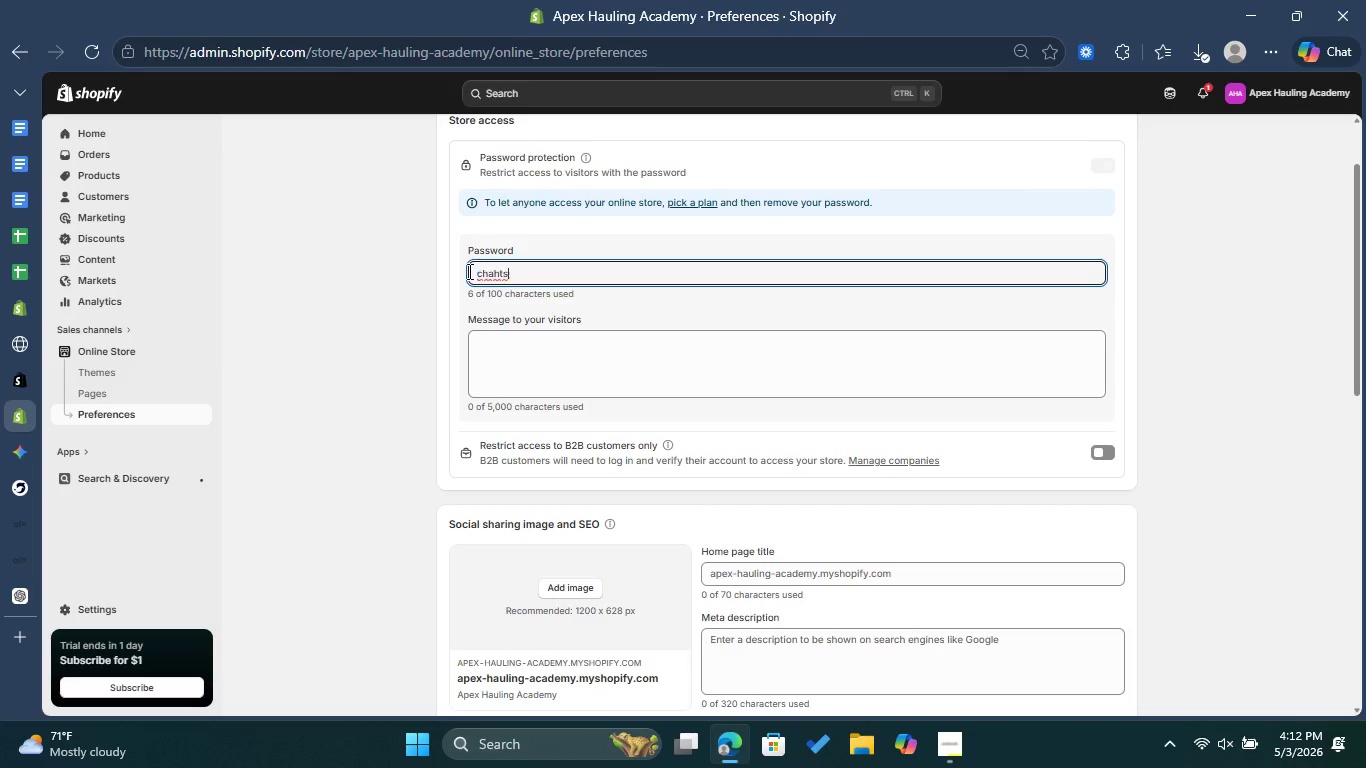 
key(End)
 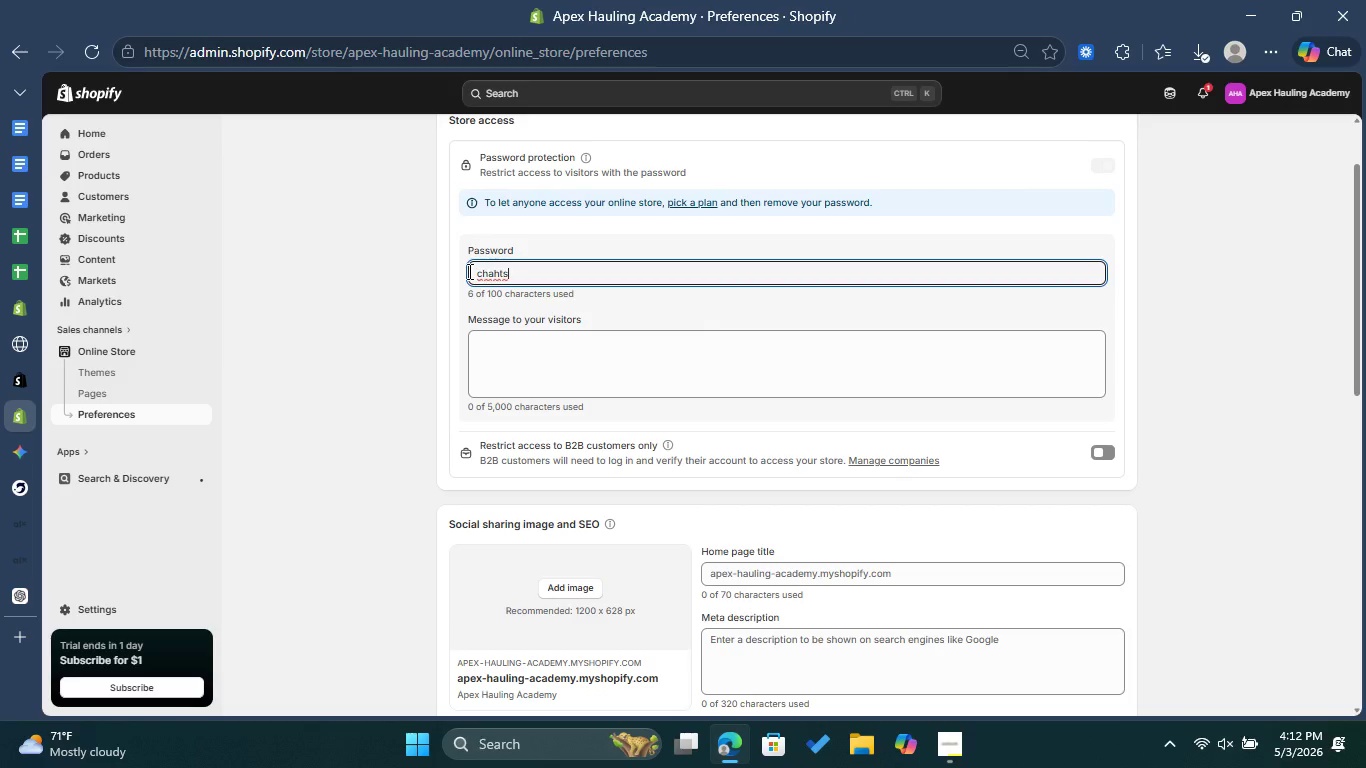 
key(ArrowDown)
 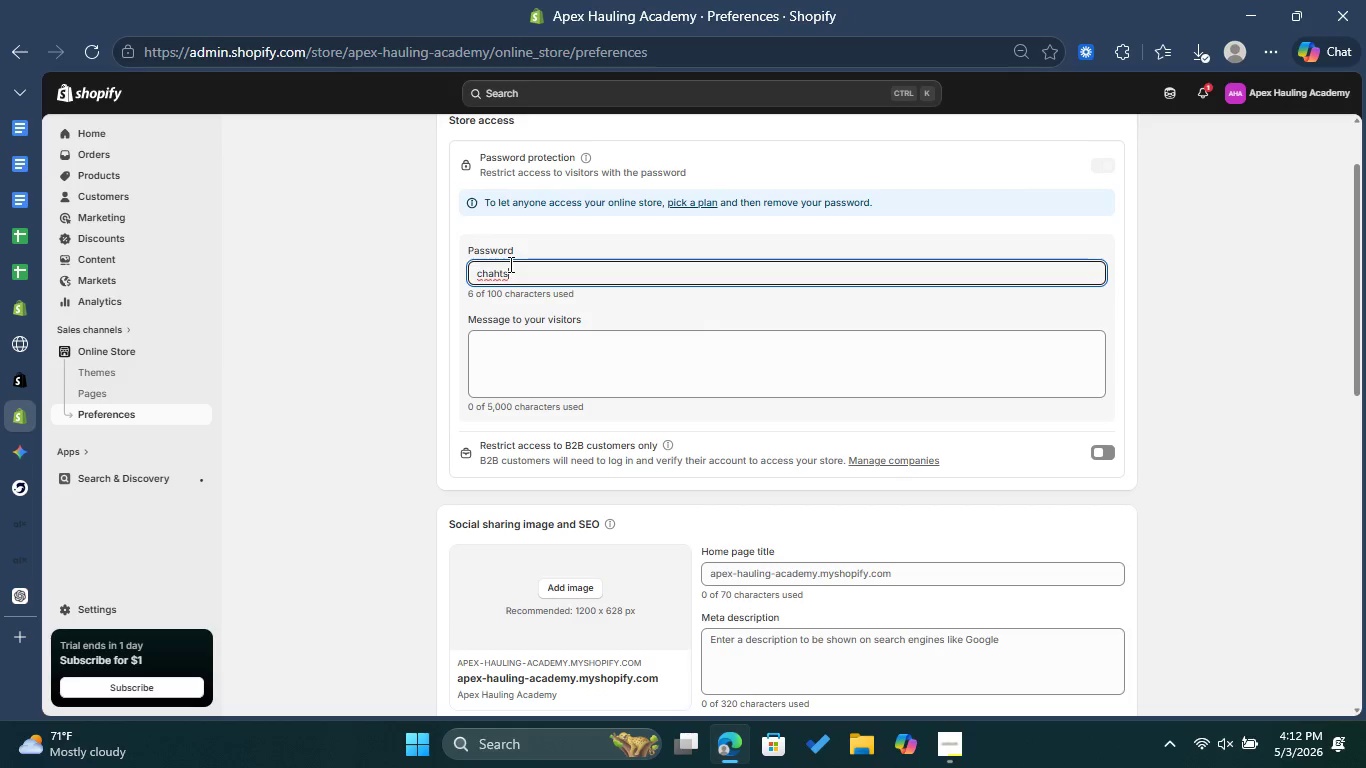 
left_click_drag(start_coordinate=[509, 266], to_coordinate=[463, 281])
 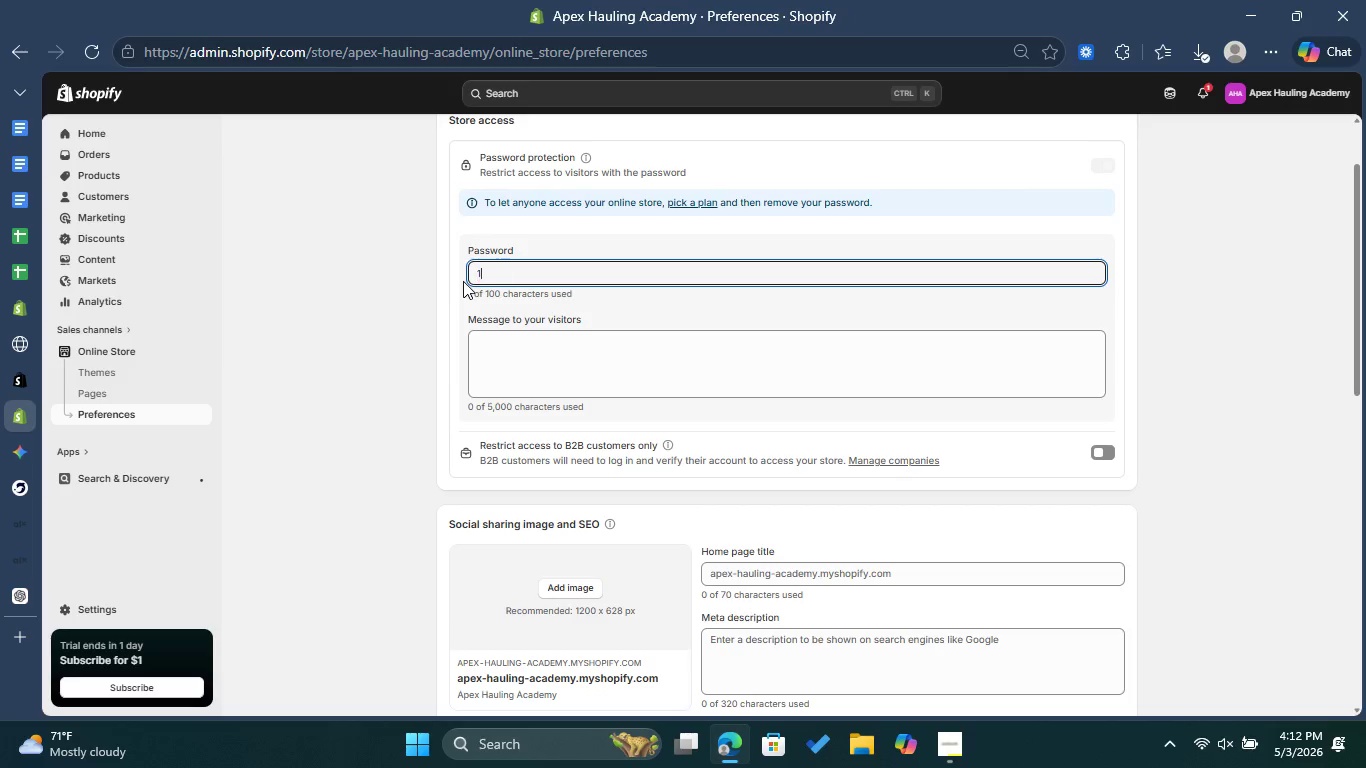 
type(1234)
 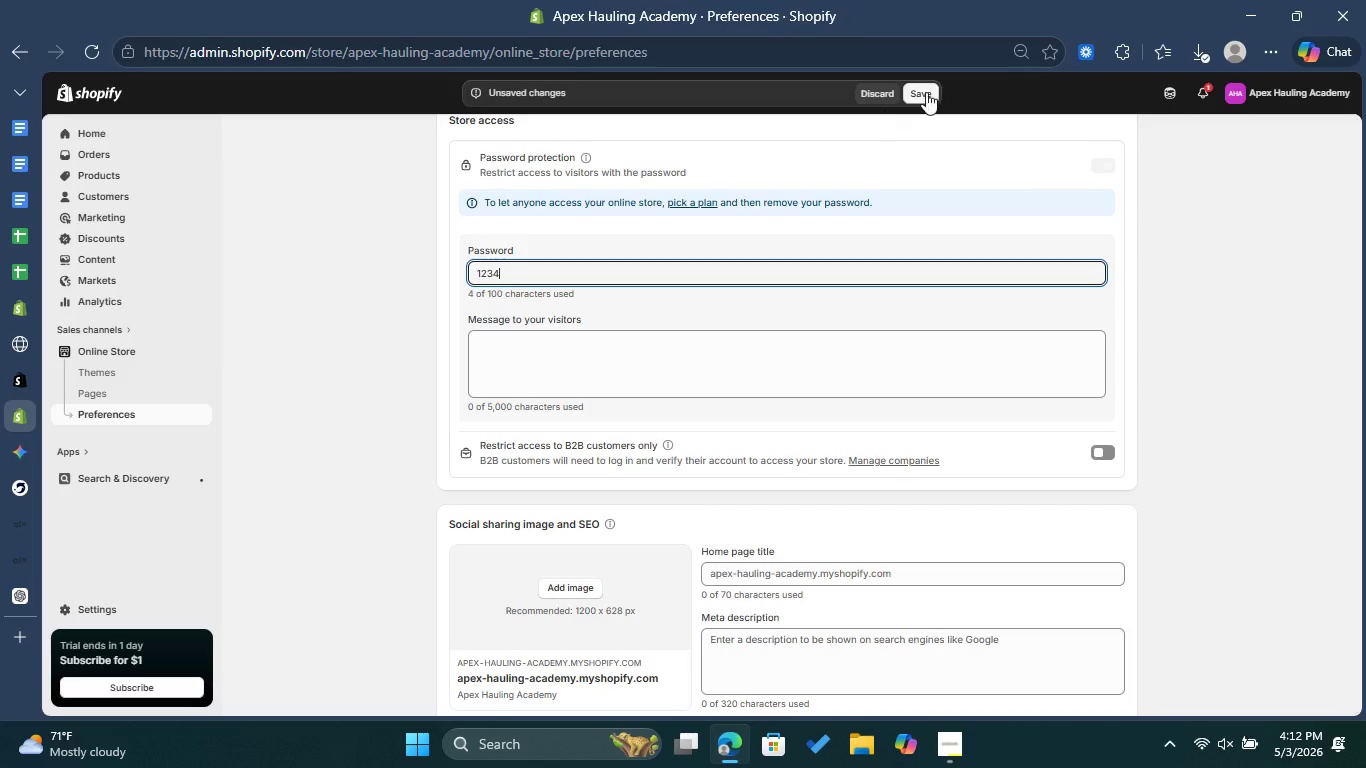 
left_click([926, 92])
 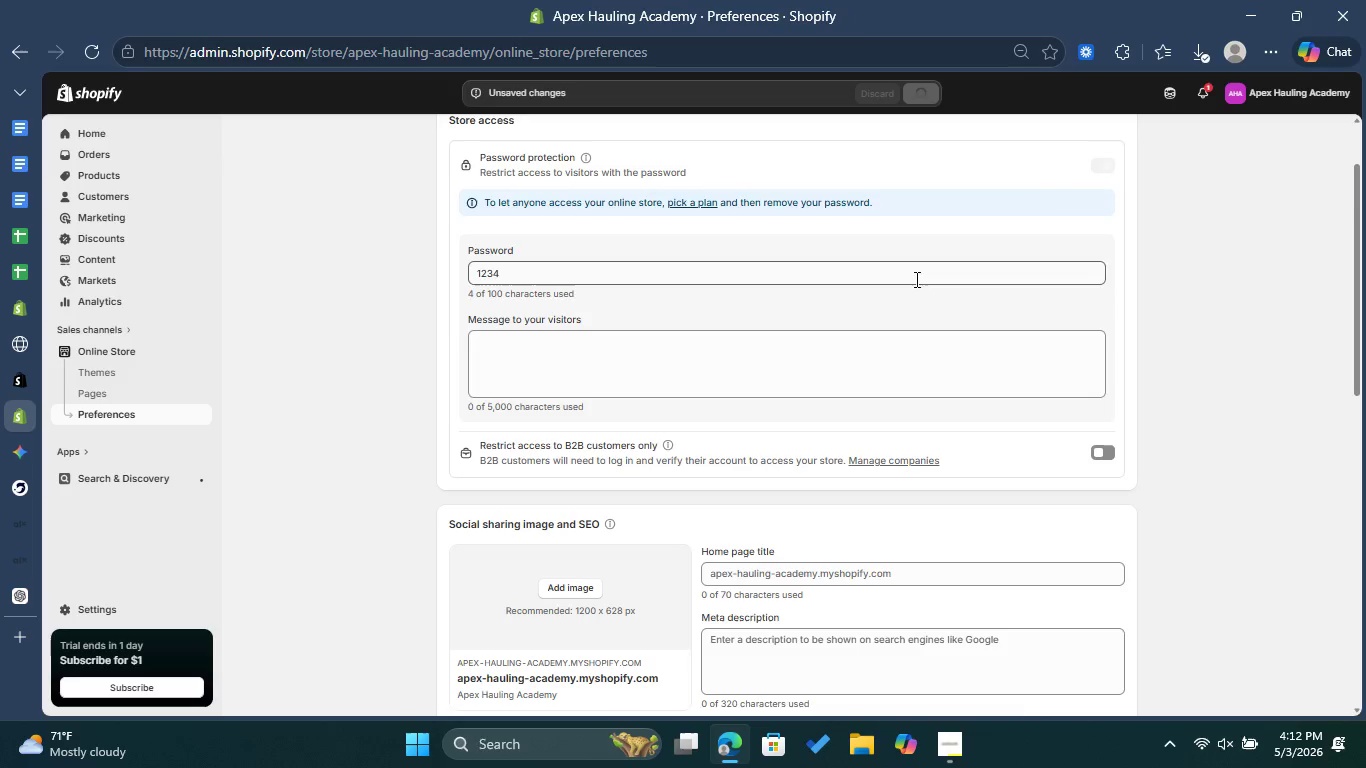 
scroll: coordinate [891, 293], scroll_direction: down, amount: 8.0
 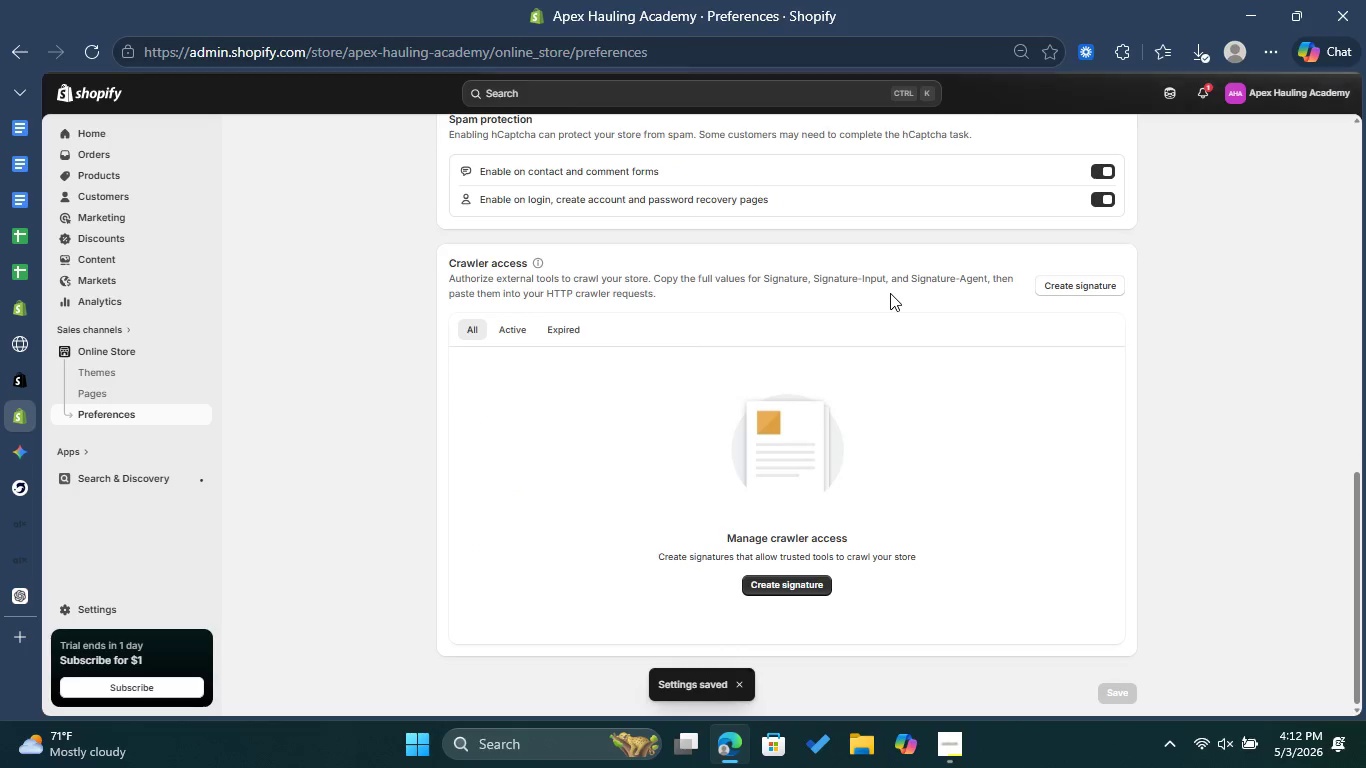 
scroll: coordinate [820, 292], scroll_direction: up, amount: 13.0
 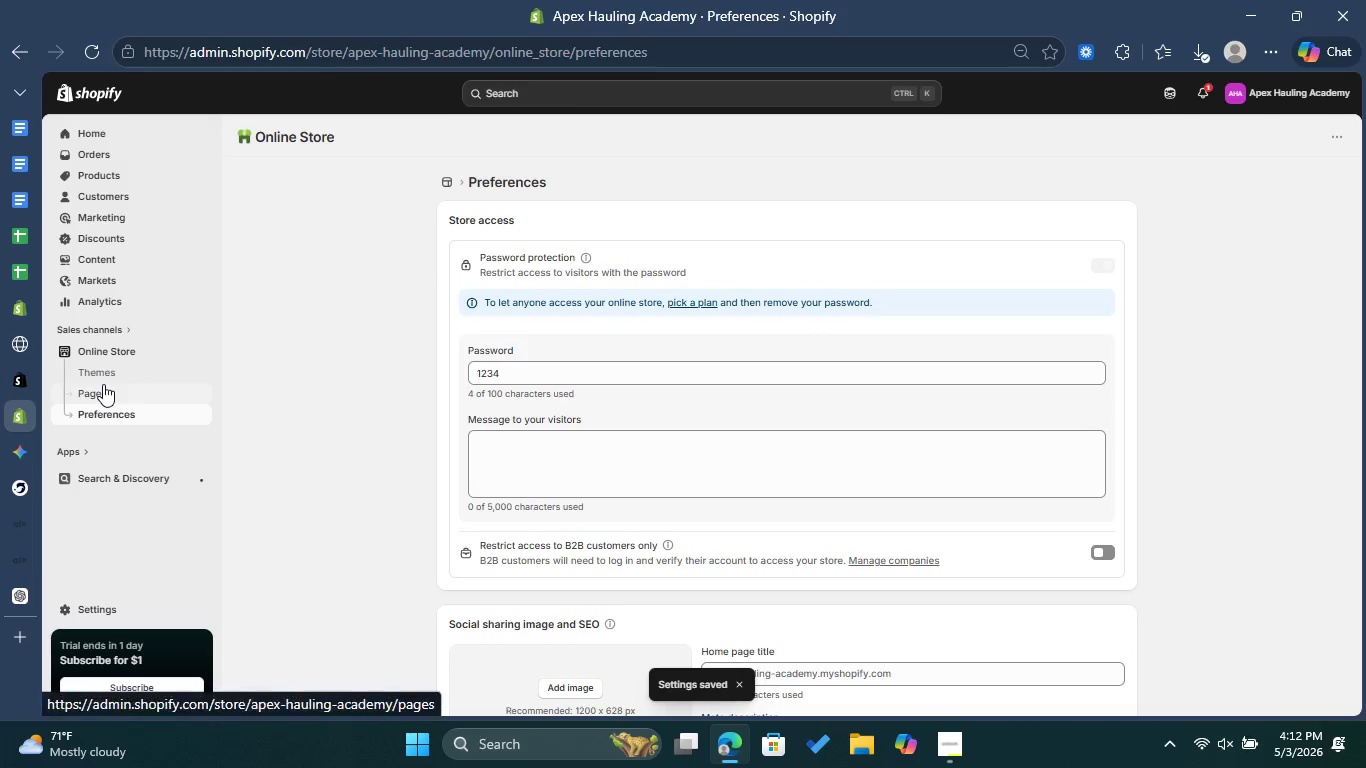 
left_click([103, 384])
 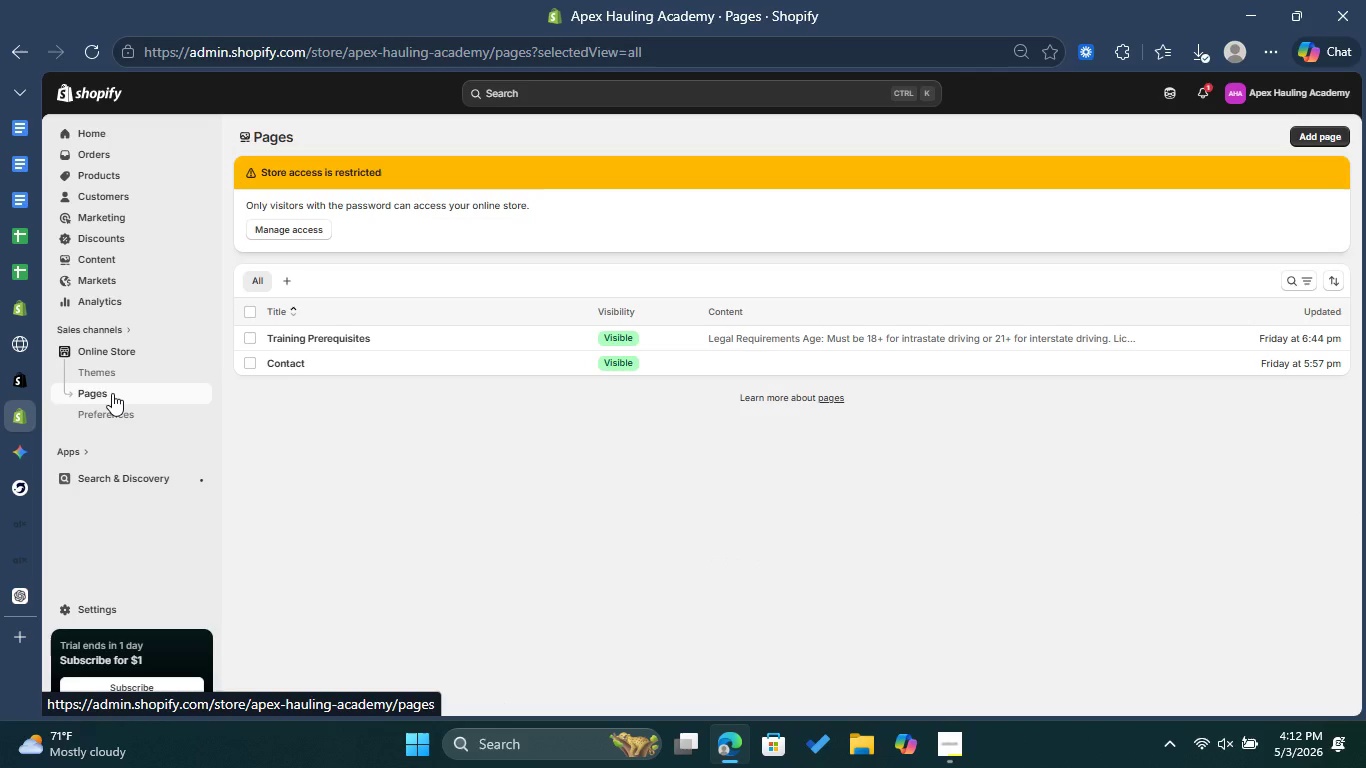 
wait(7.05)
 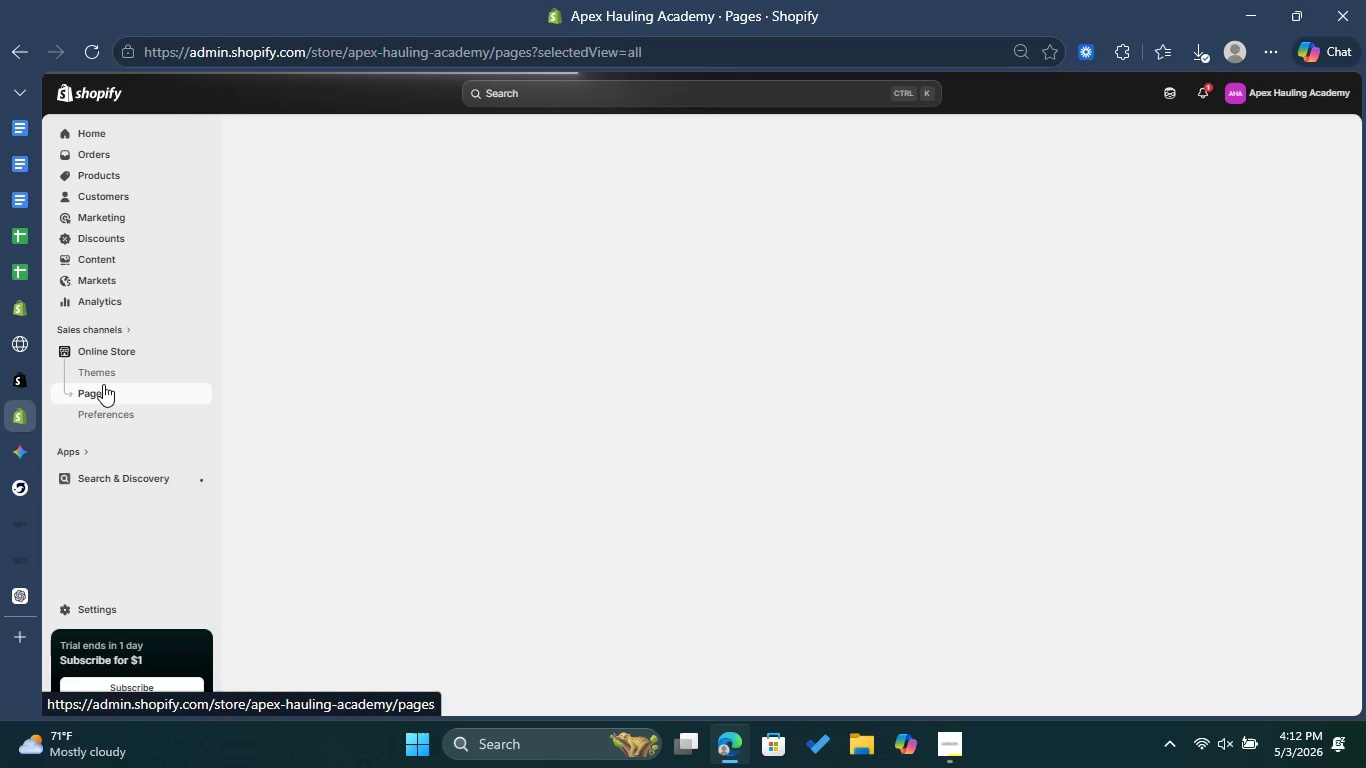 
left_click([109, 475])
 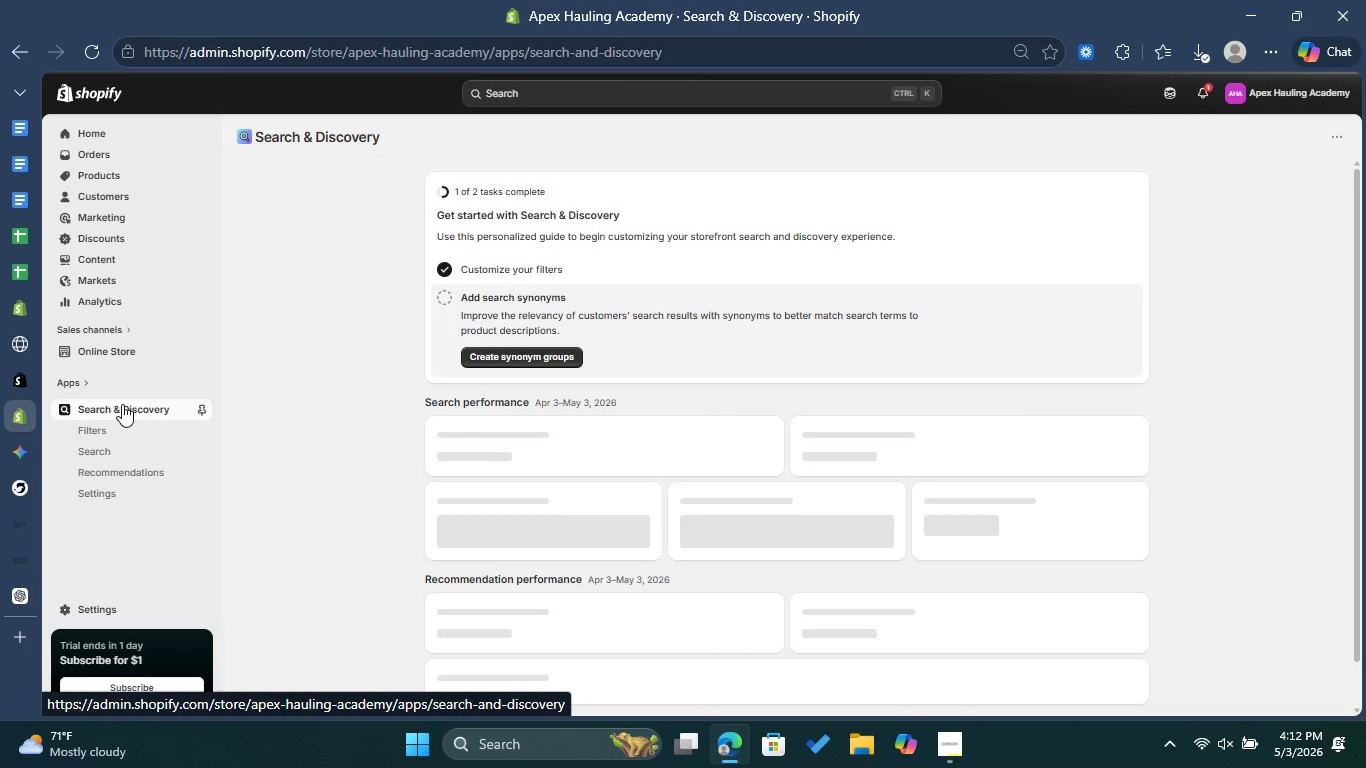 
wait(18.28)
 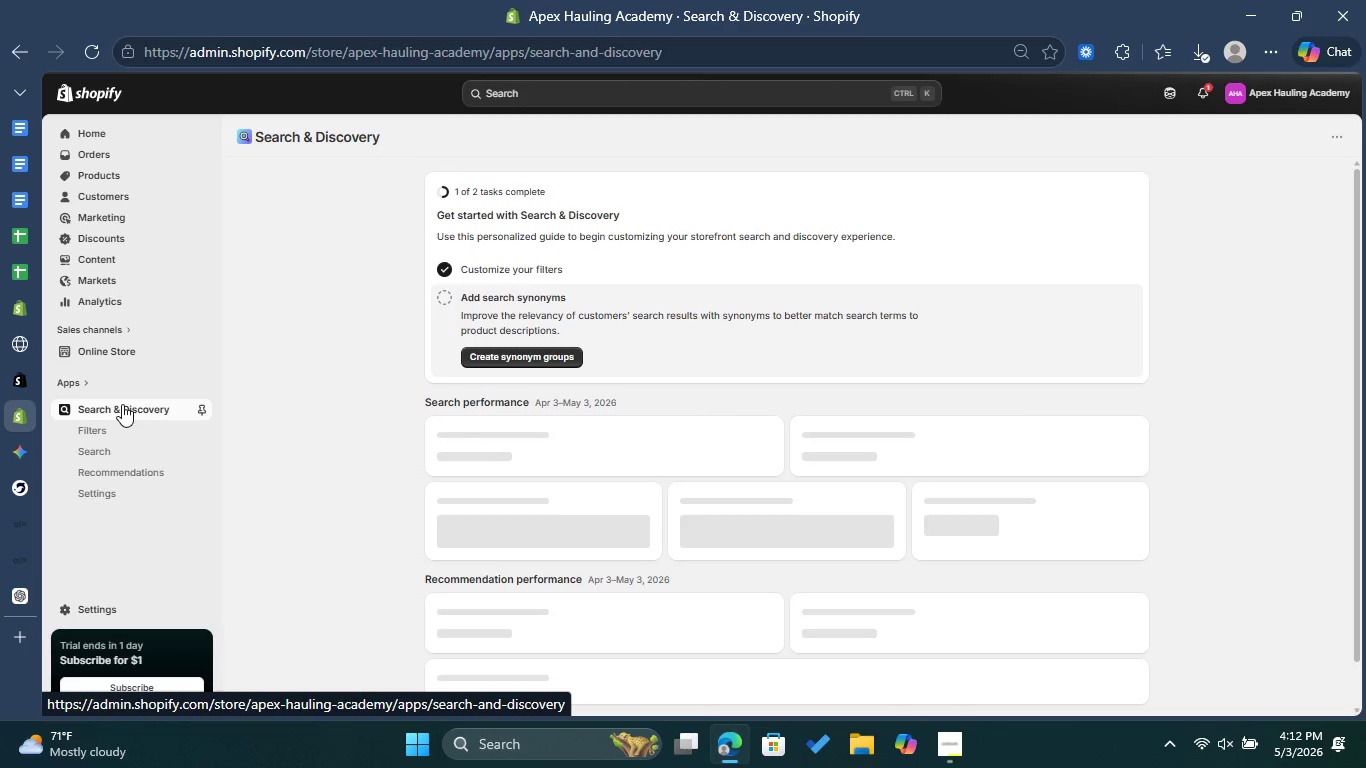 
left_click([516, 260])
 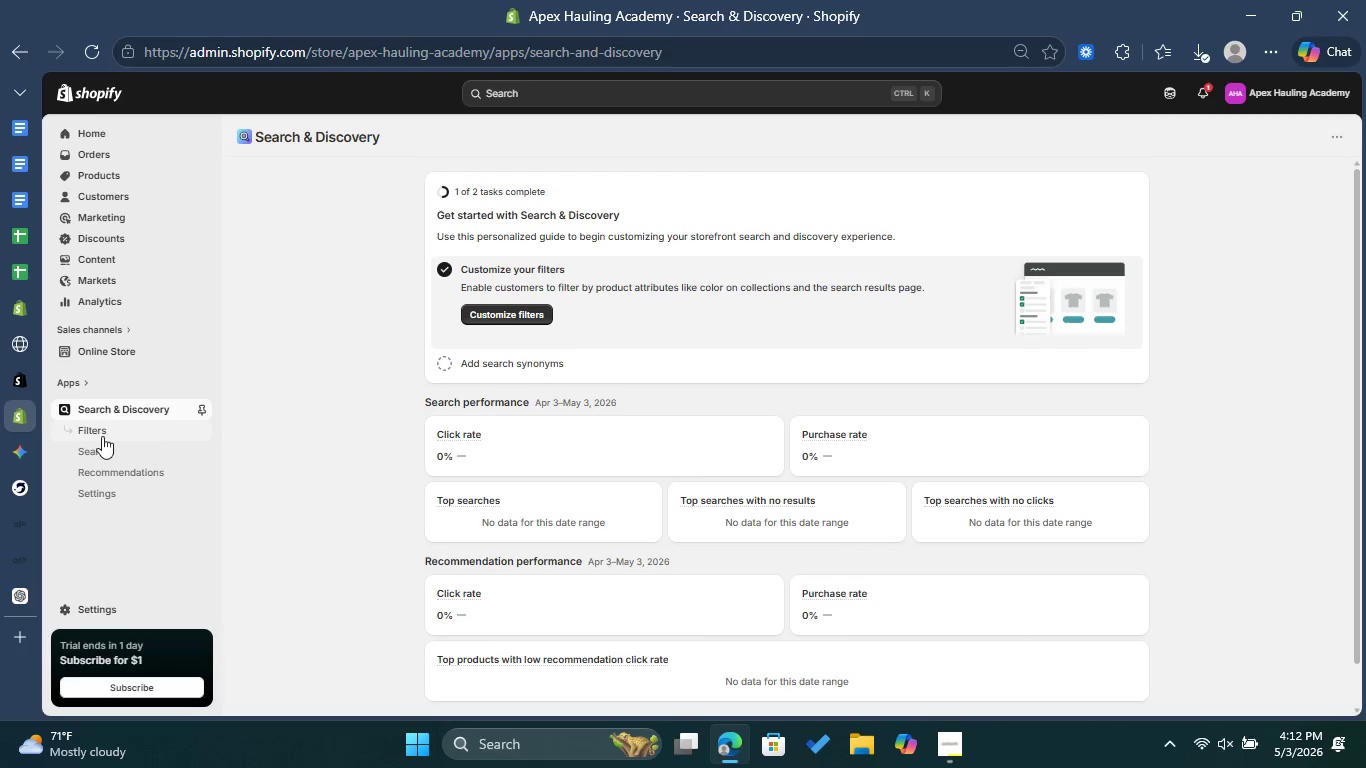 
left_click([100, 436])
 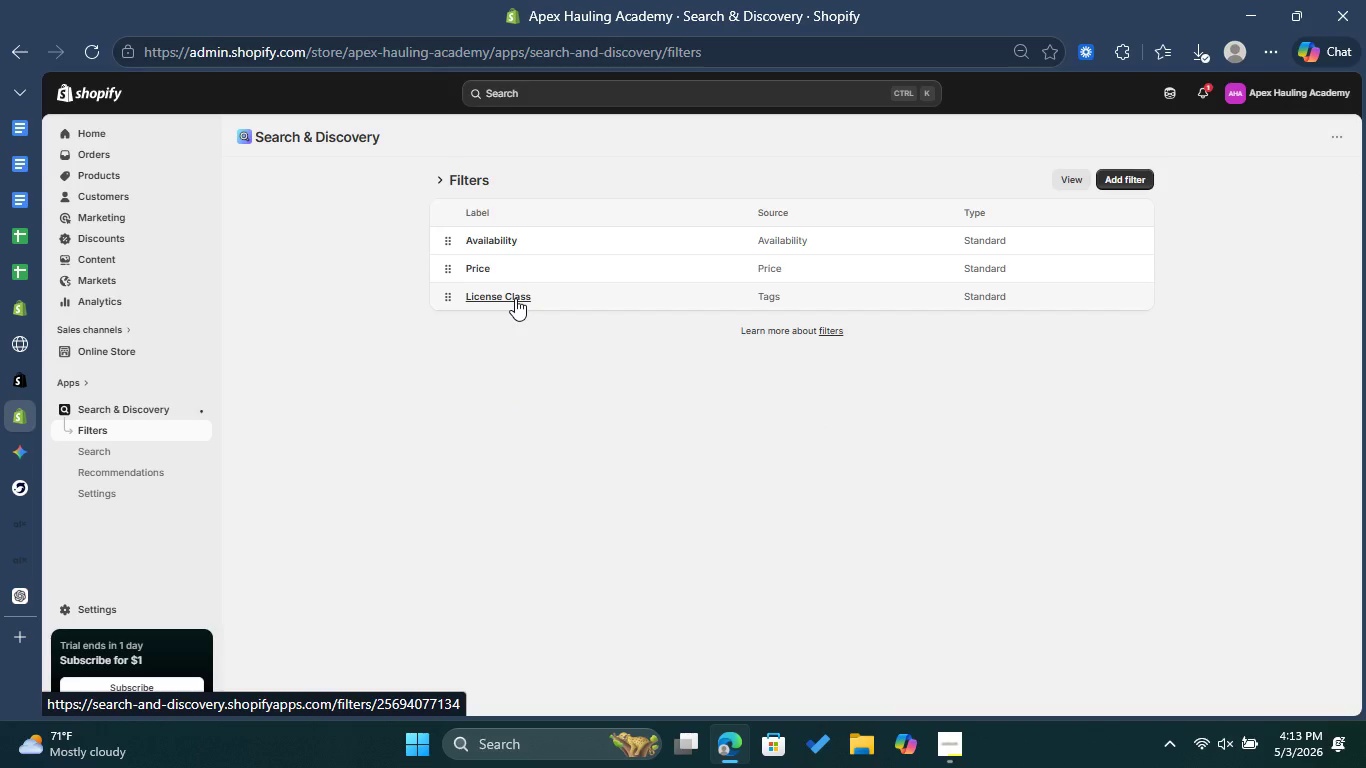 
wait(6.47)
 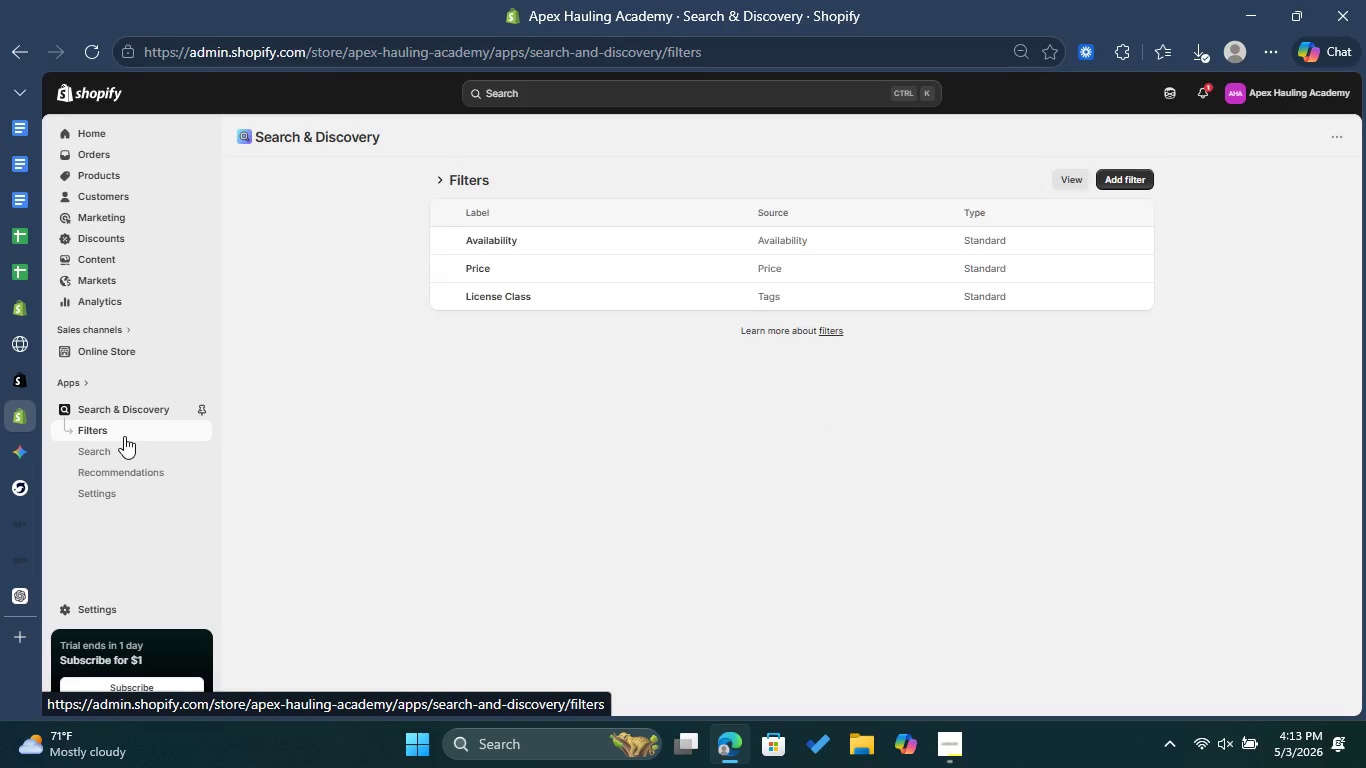 
left_click([1081, 181])
 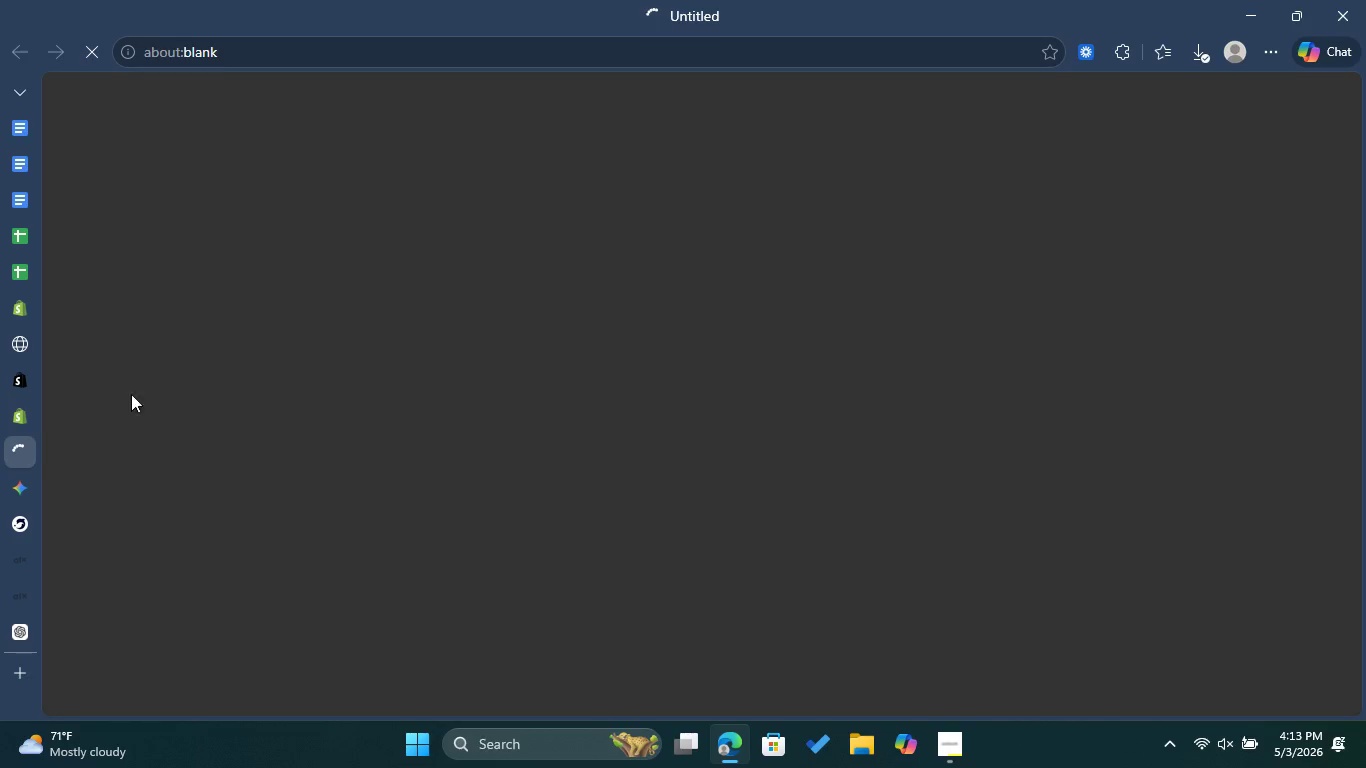 
mouse_move([51, 423])
 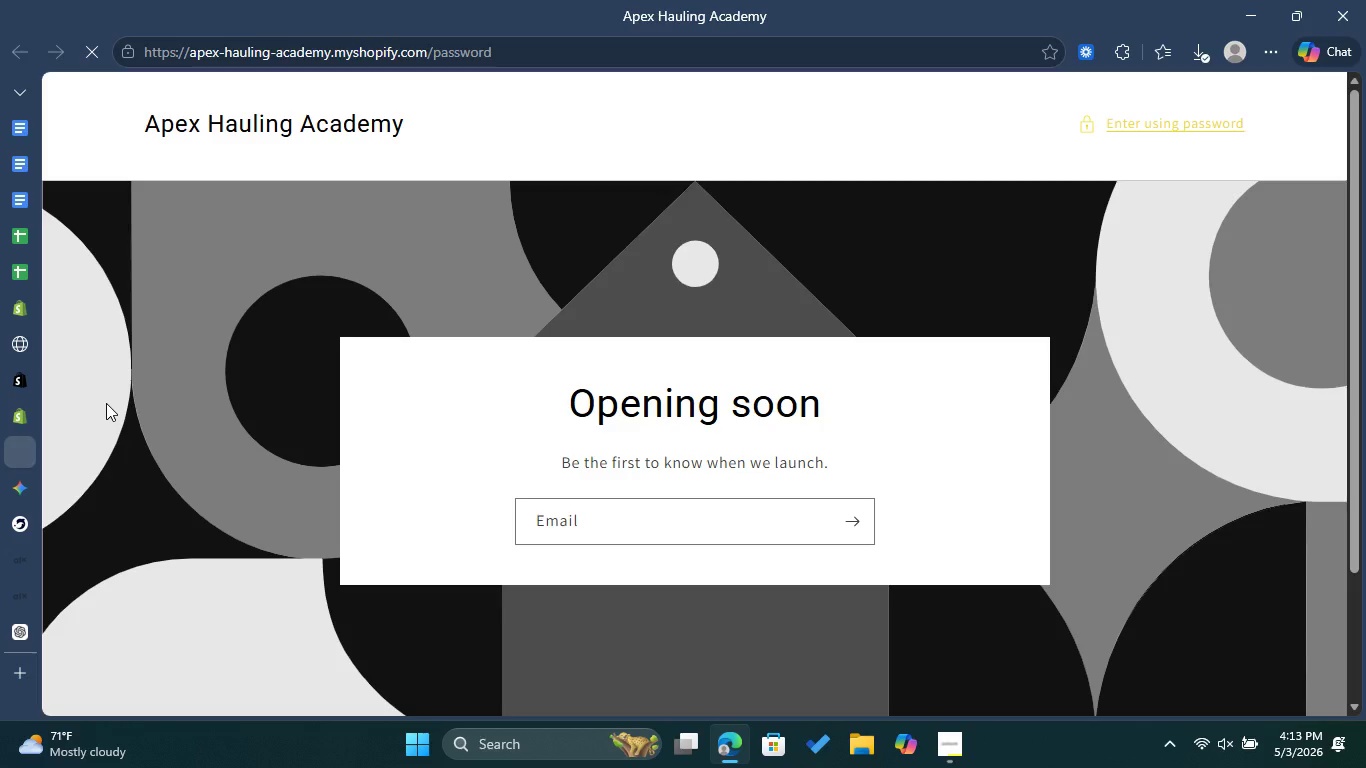 
double_click([1145, 124])
 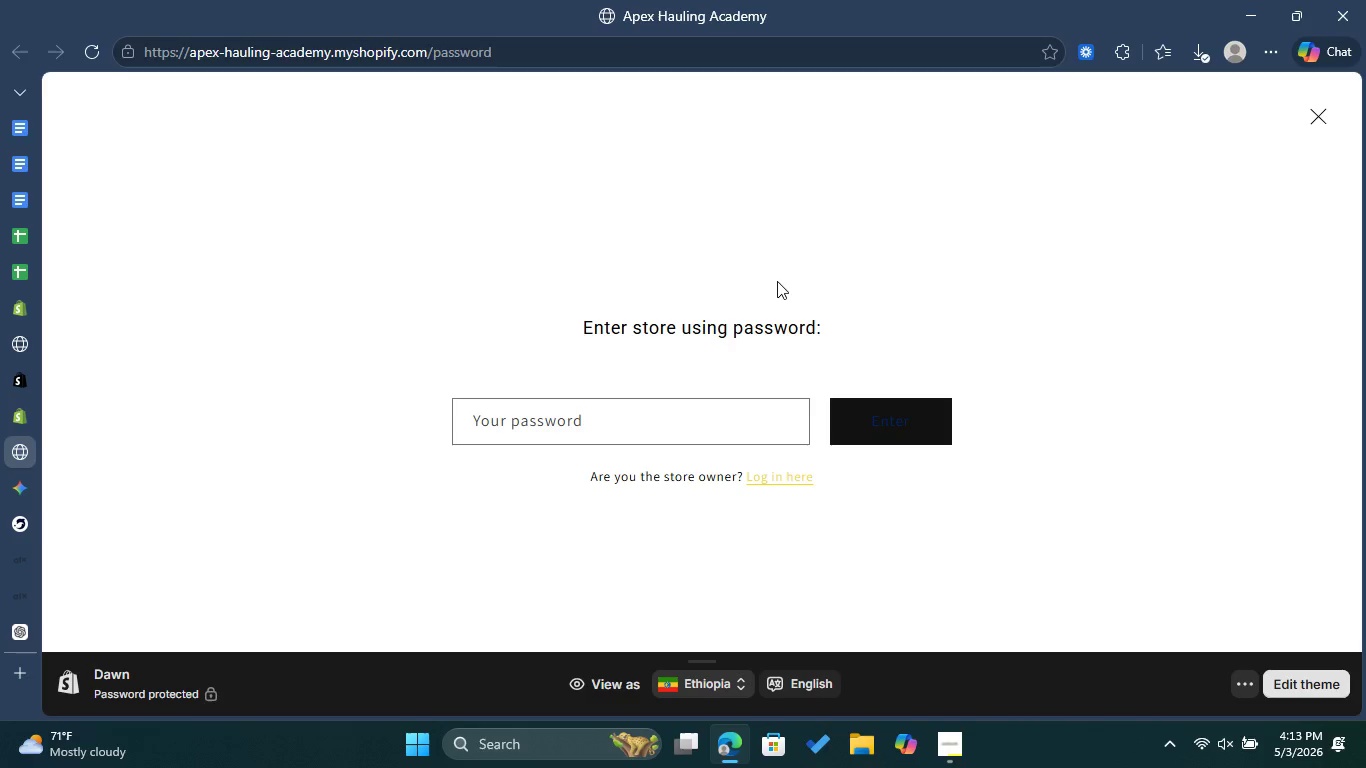 
left_click([663, 421])
 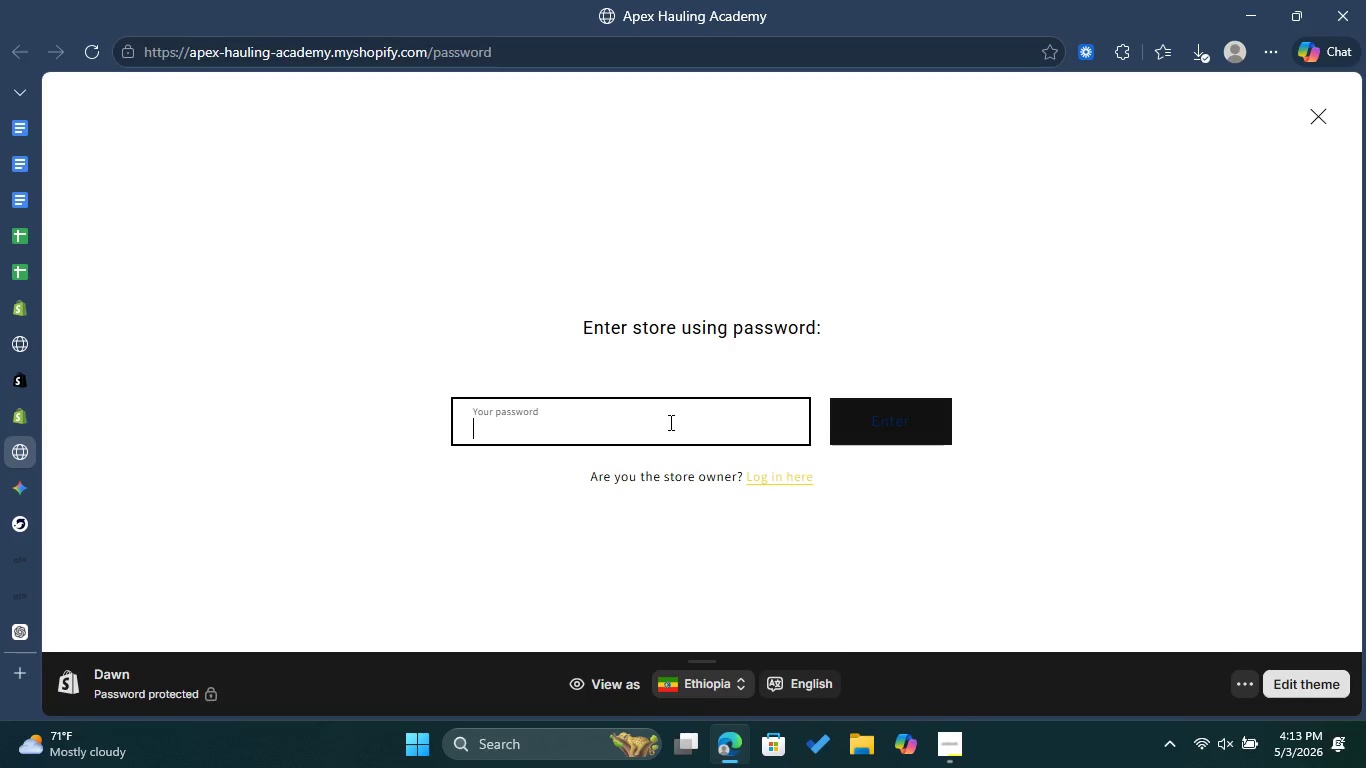 
type([redacted])
 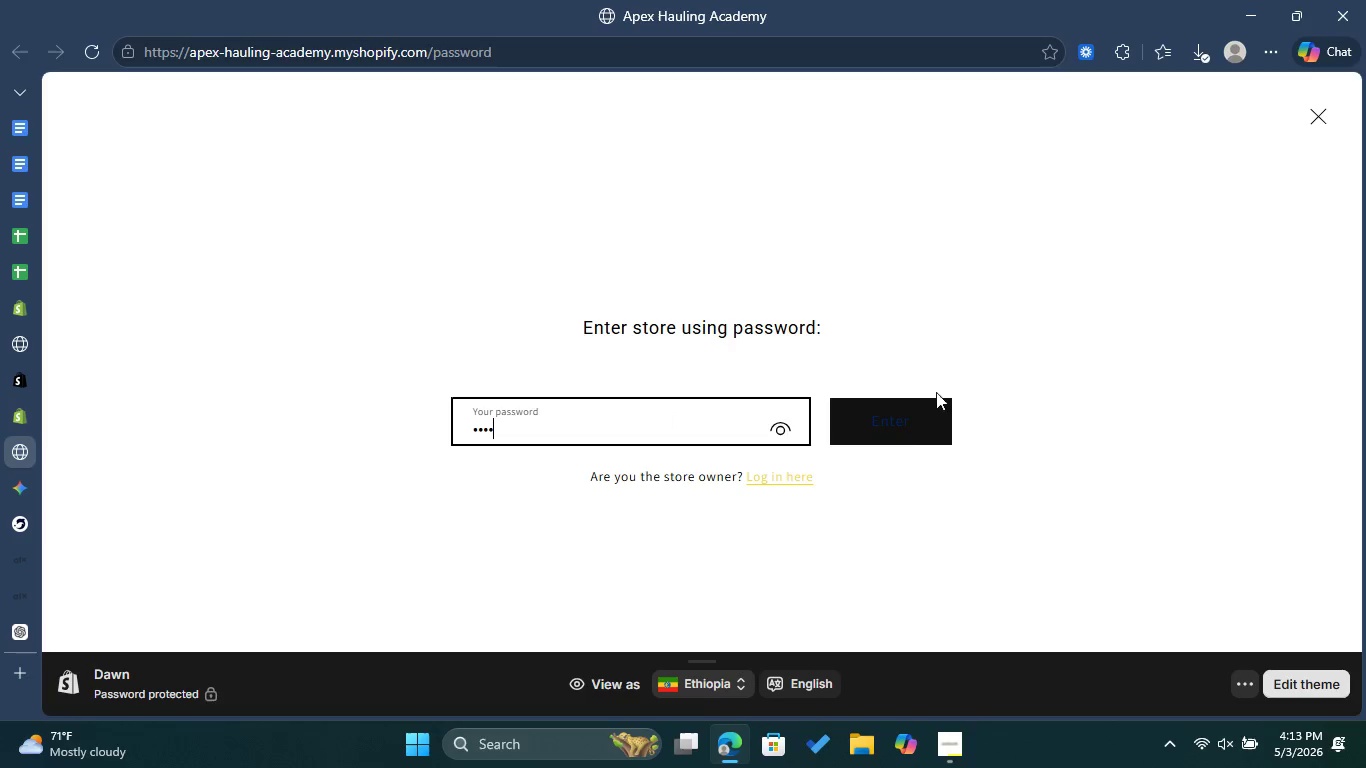 
left_click([927, 435])
 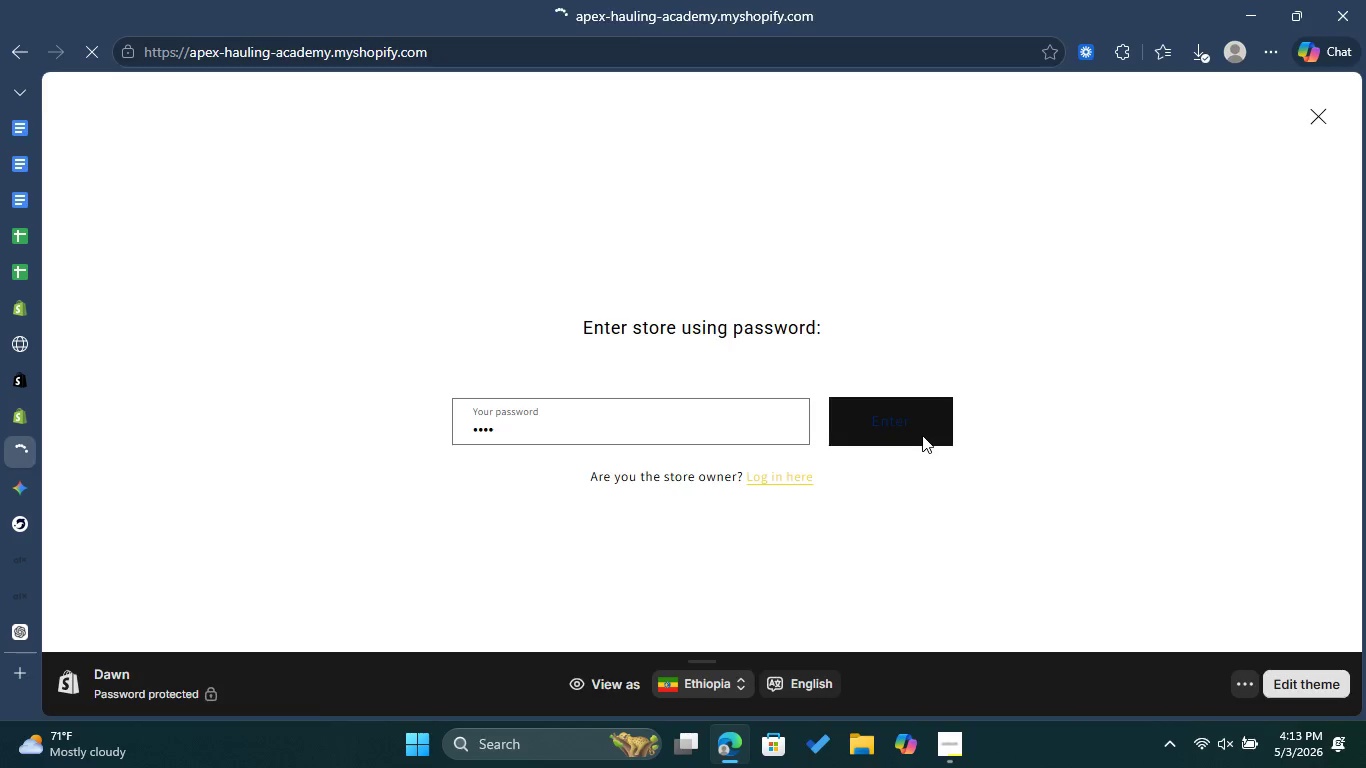 
scroll: coordinate [834, 399], scroll_direction: down, amount: 1.0
 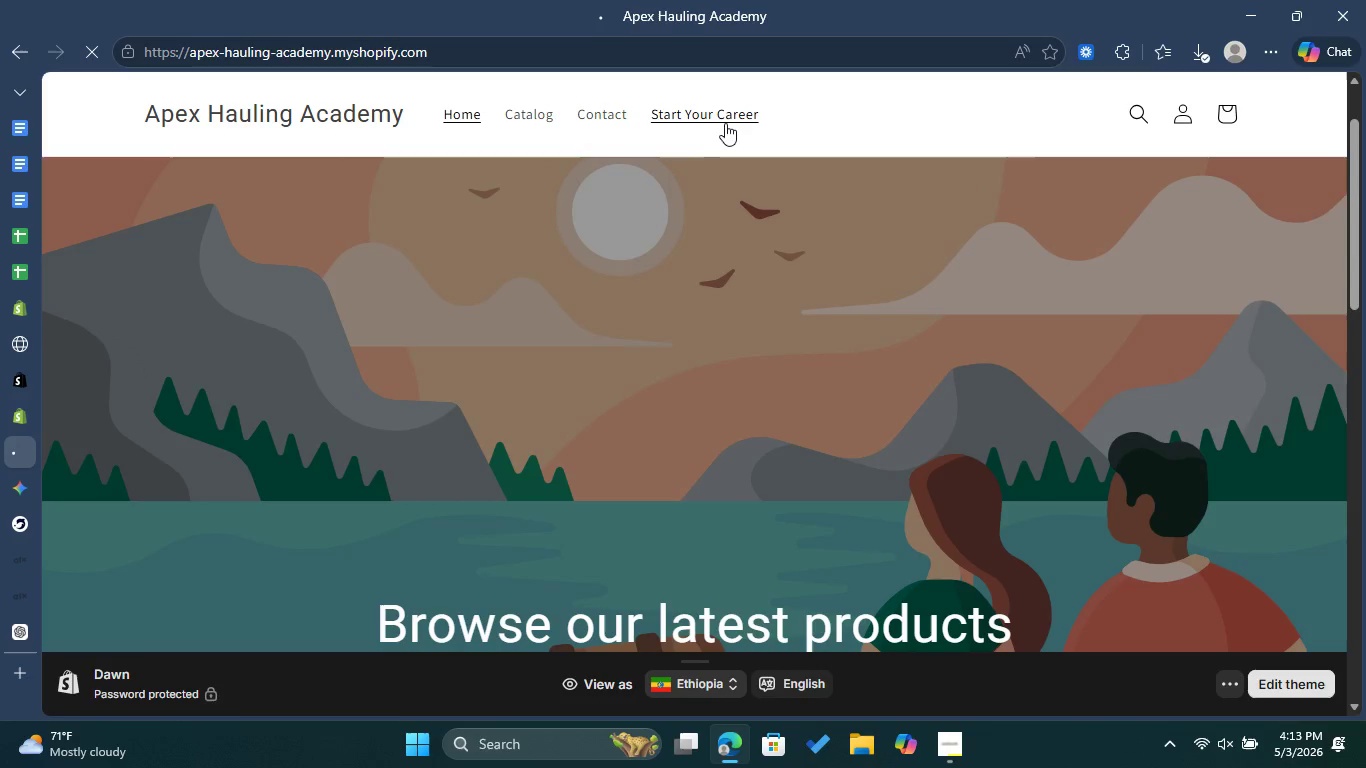 
left_click([725, 117])
 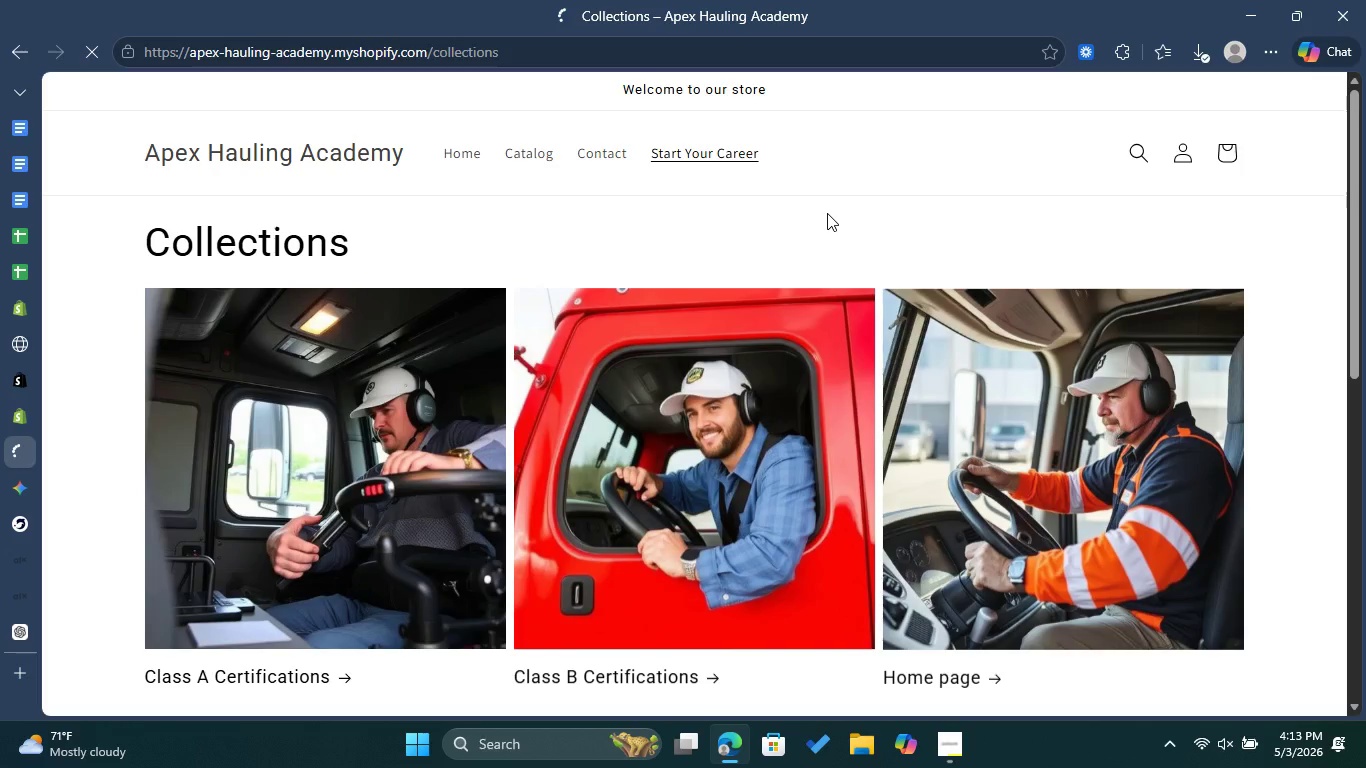 
left_click([368, 411])
 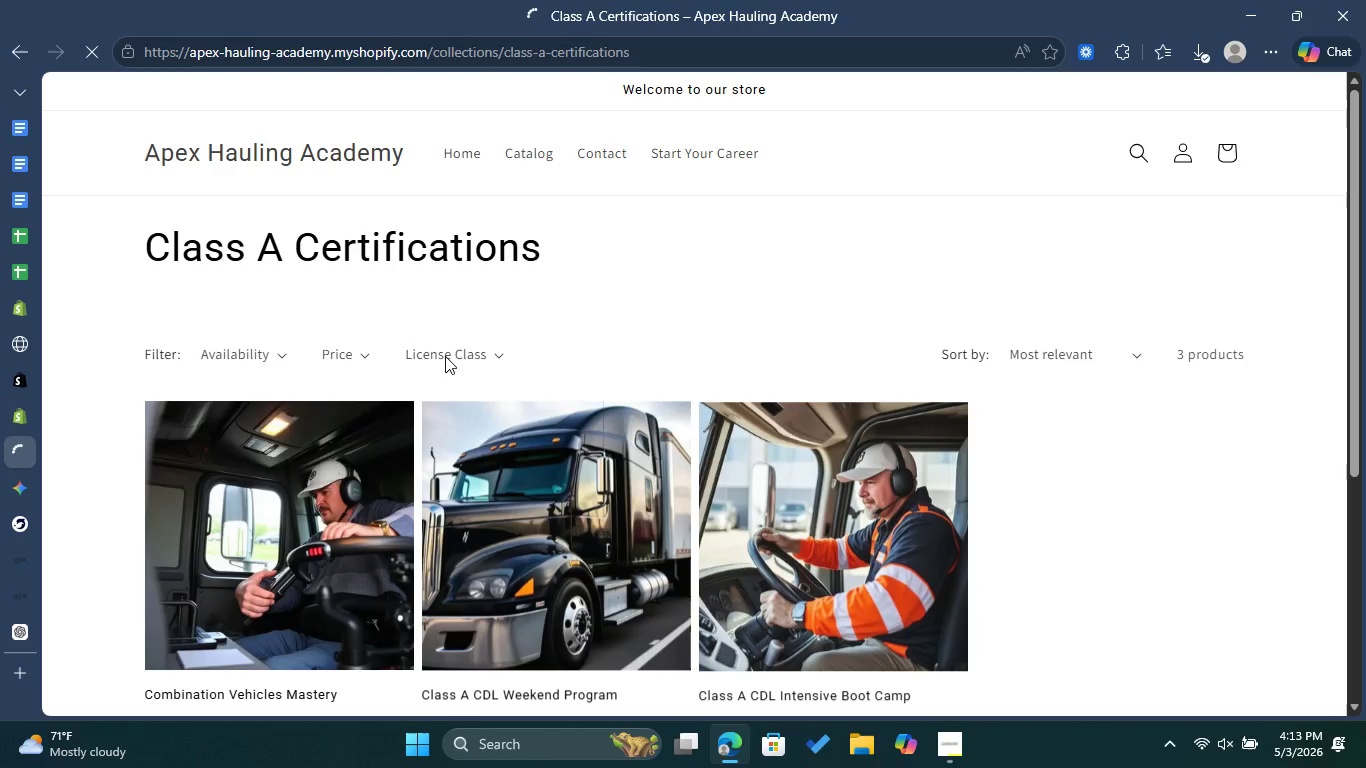 
left_click([472, 345])
 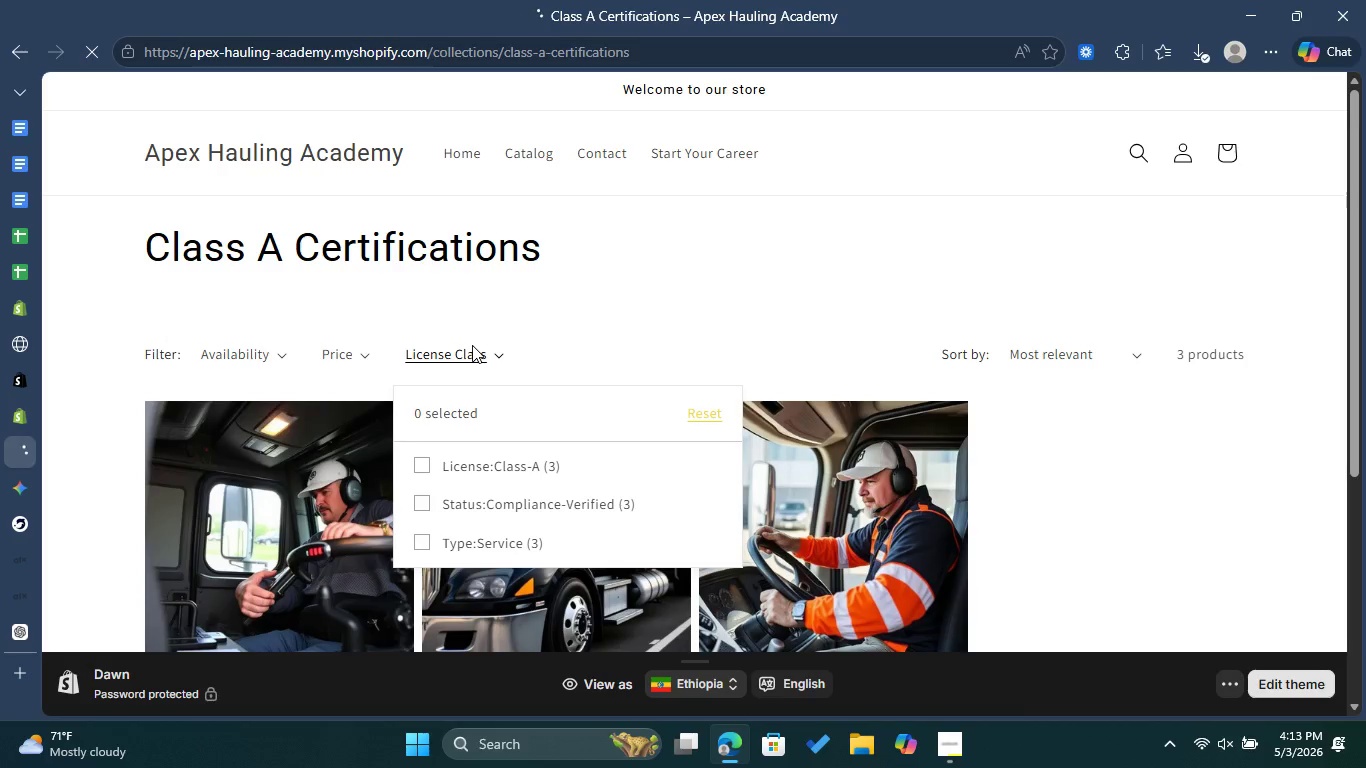 
left_click([472, 345])
 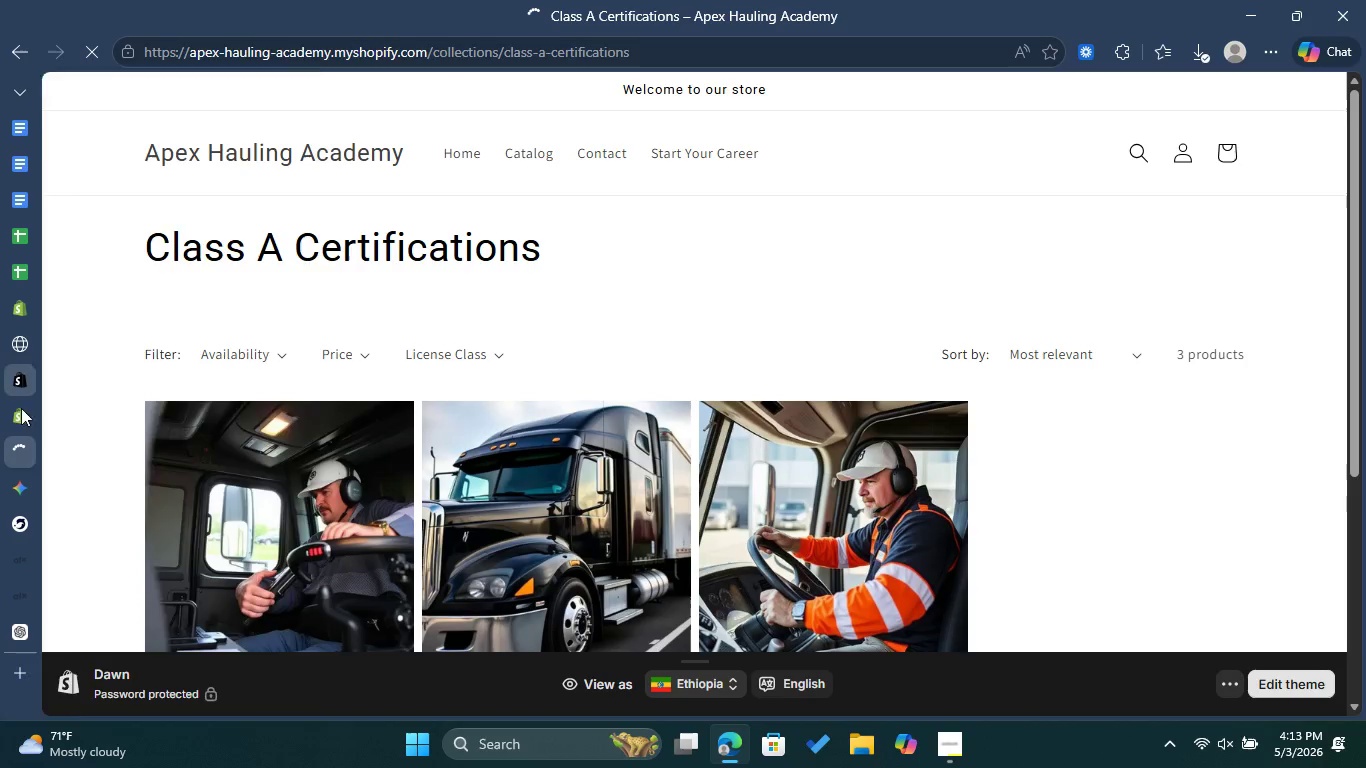 
left_click([30, 416])
 